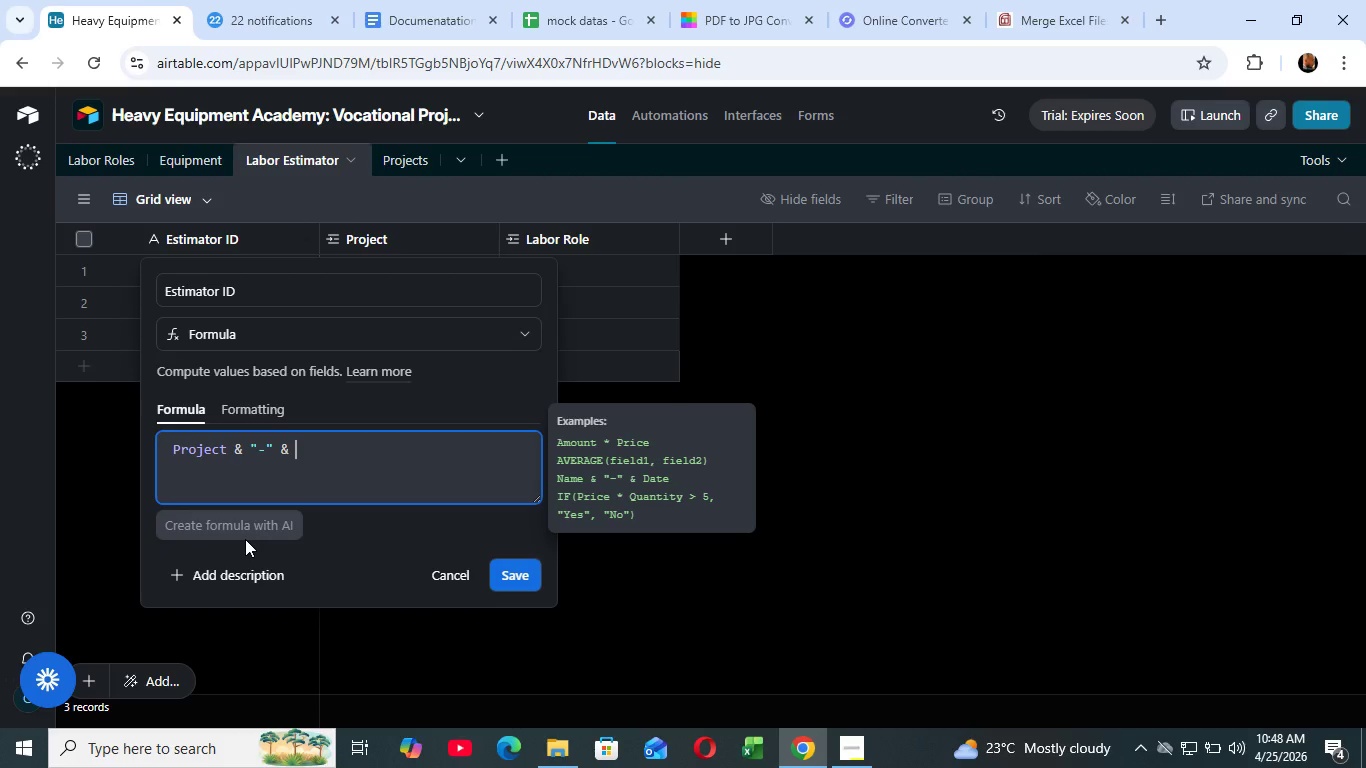 
key(Shift+BracketLeft)
 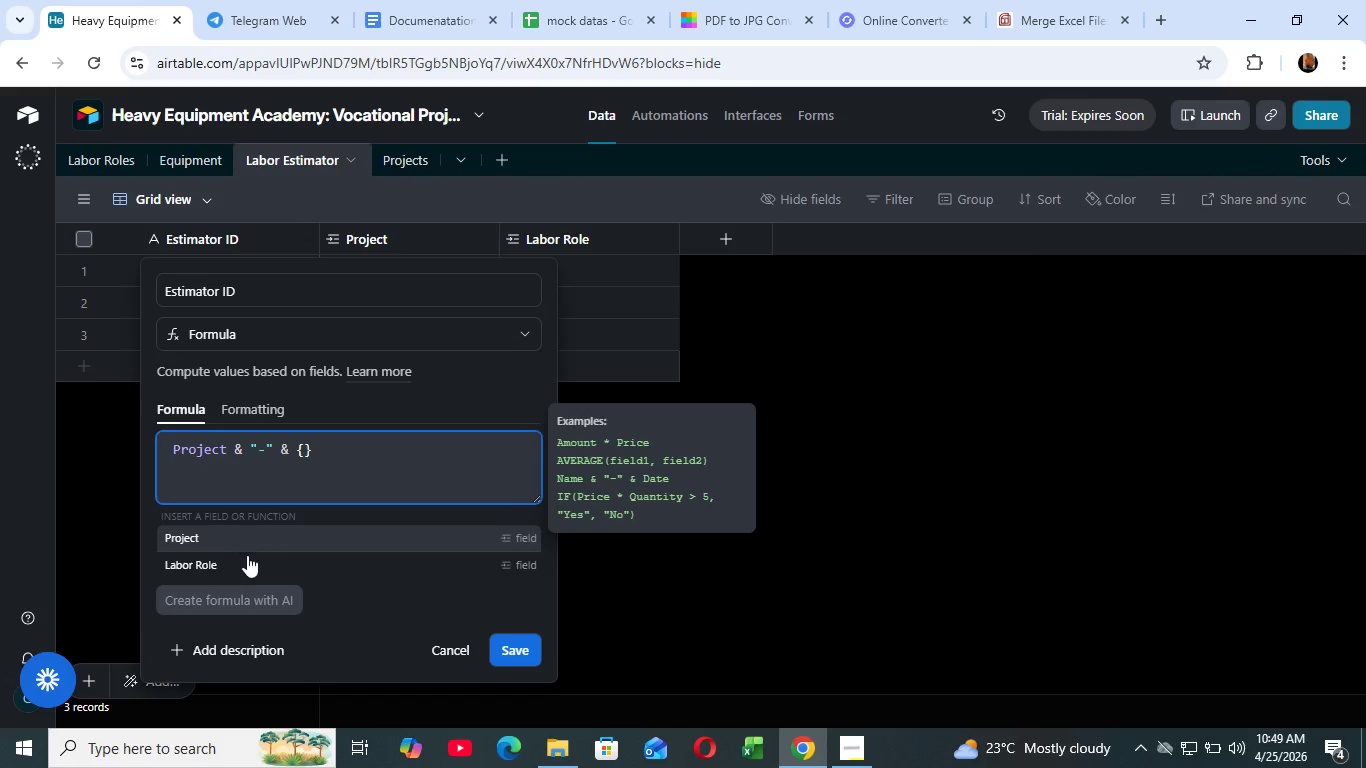 
left_click([247, 559])
 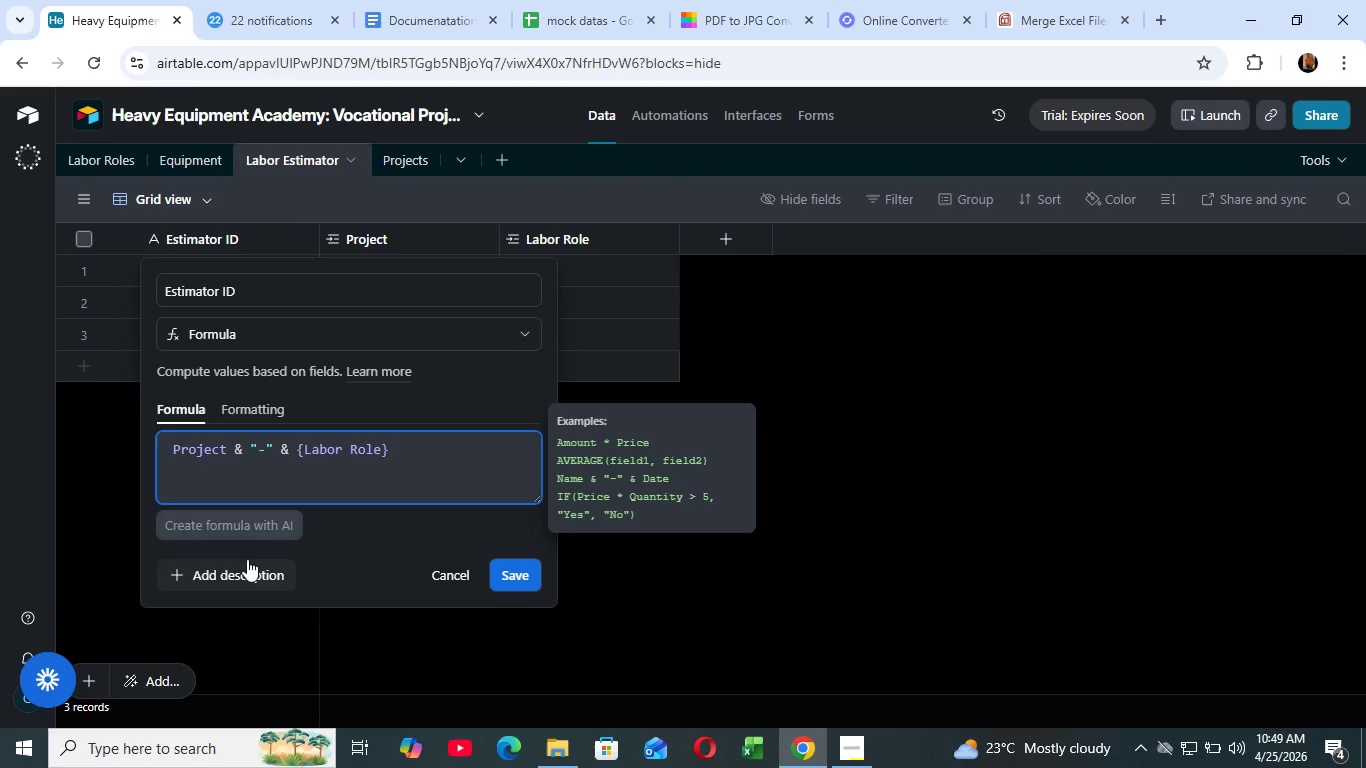 
wait(31.59)
 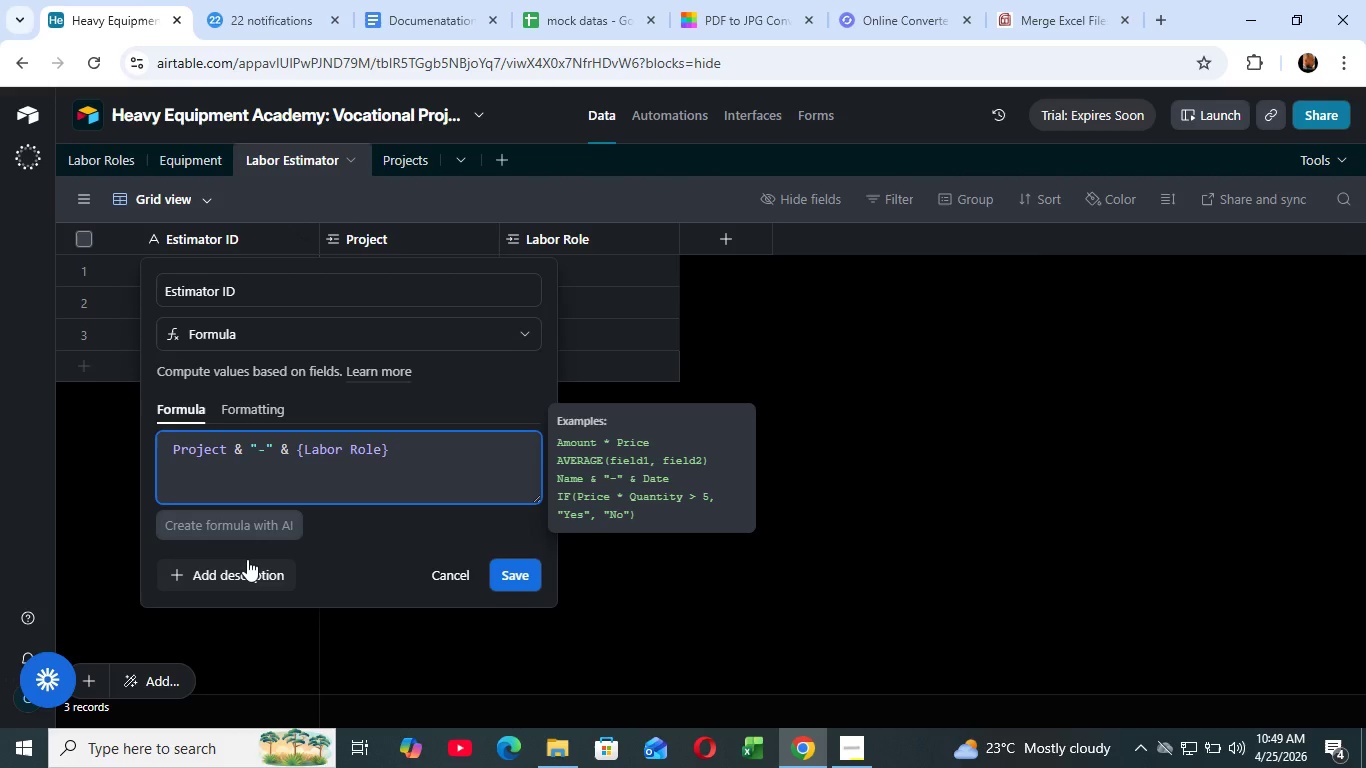 
left_click([527, 572])
 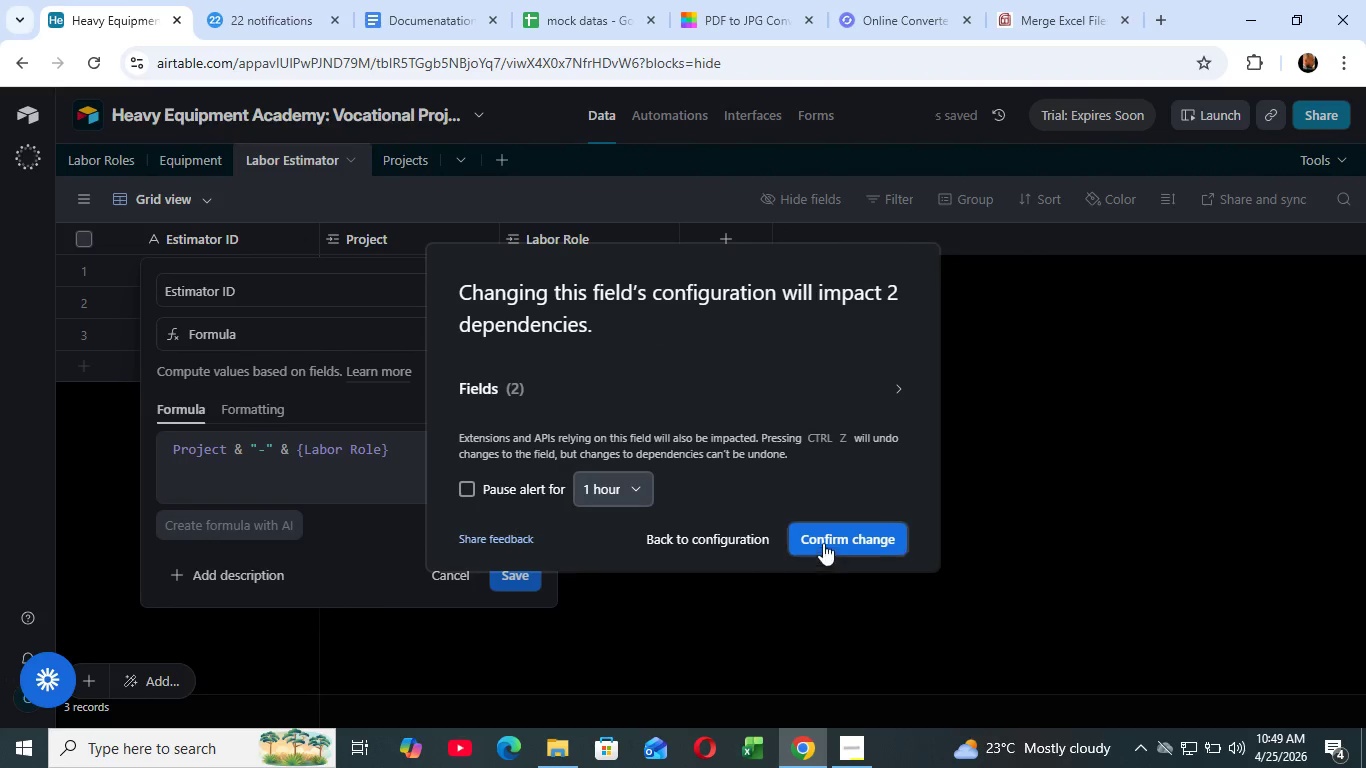 
left_click([823, 538])
 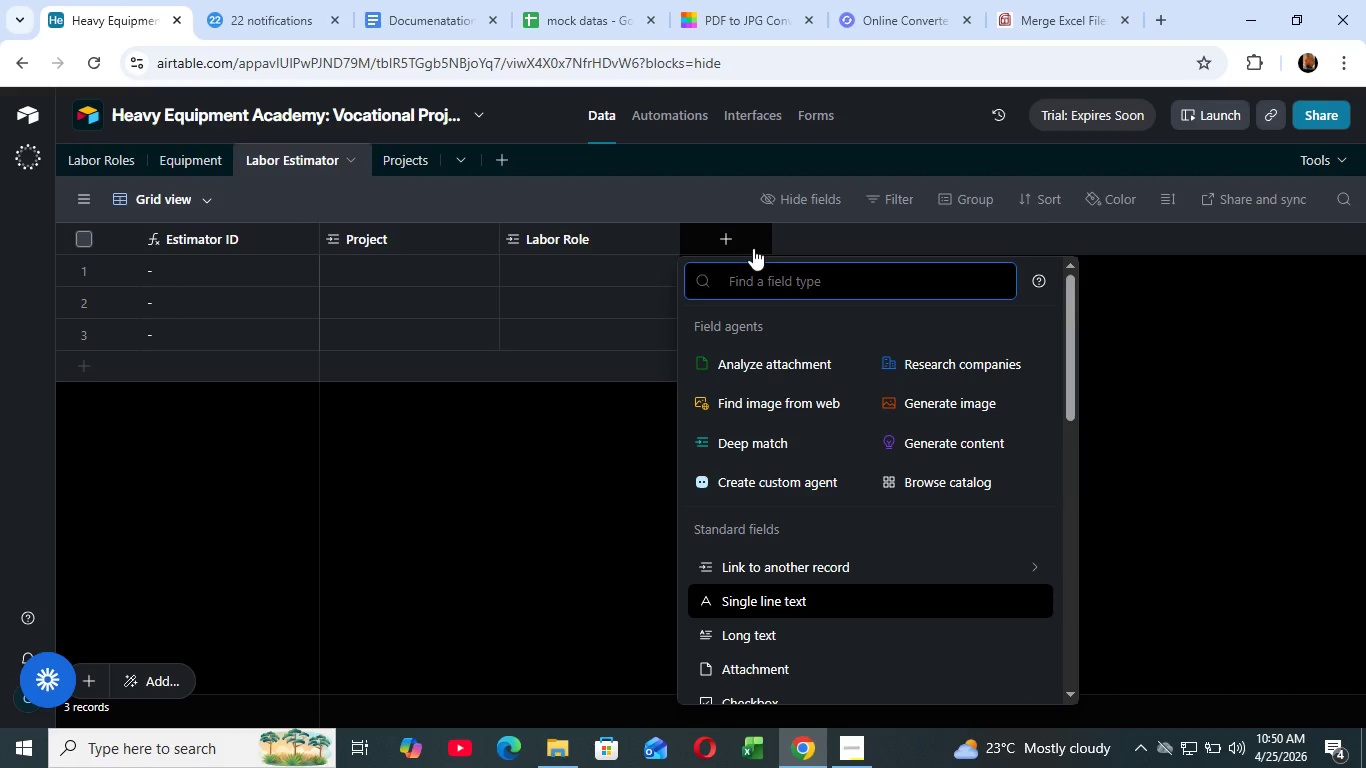 
wait(68.69)
 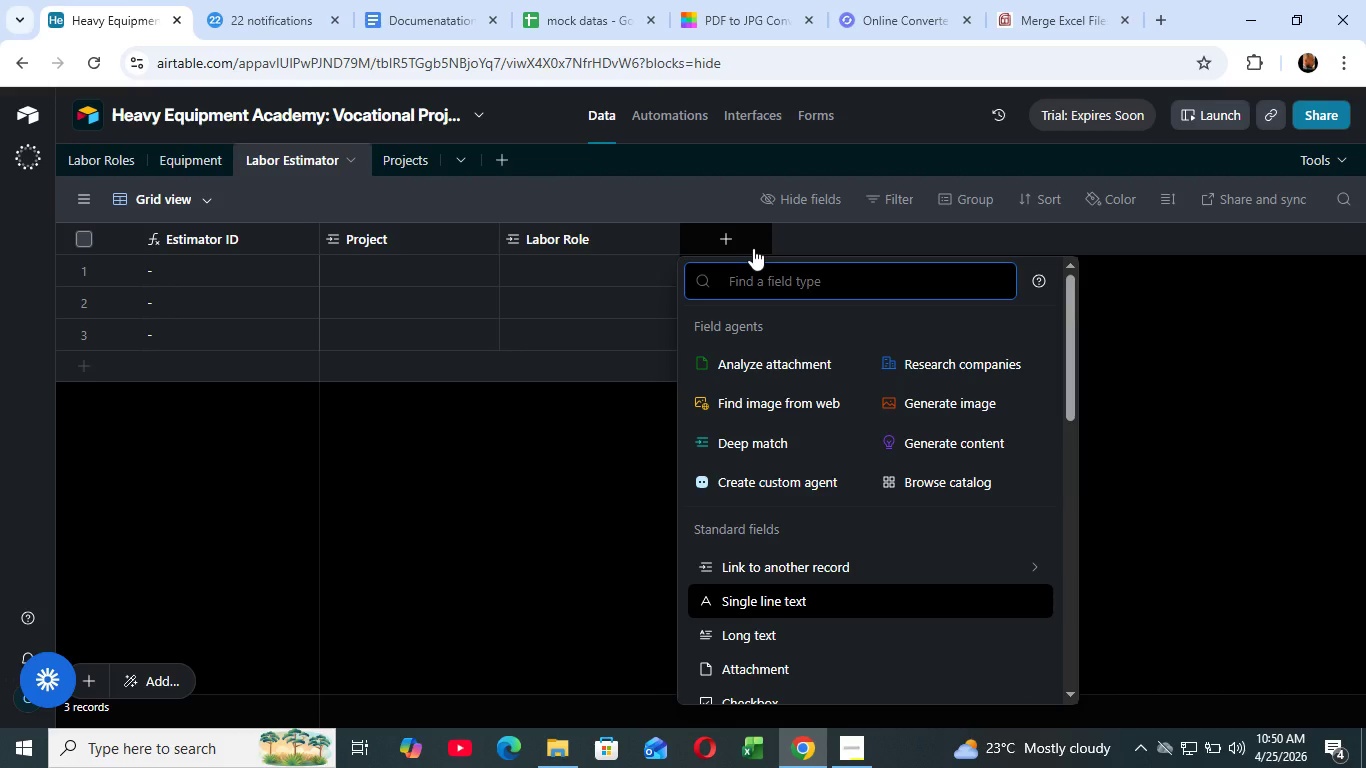 
type(link)
 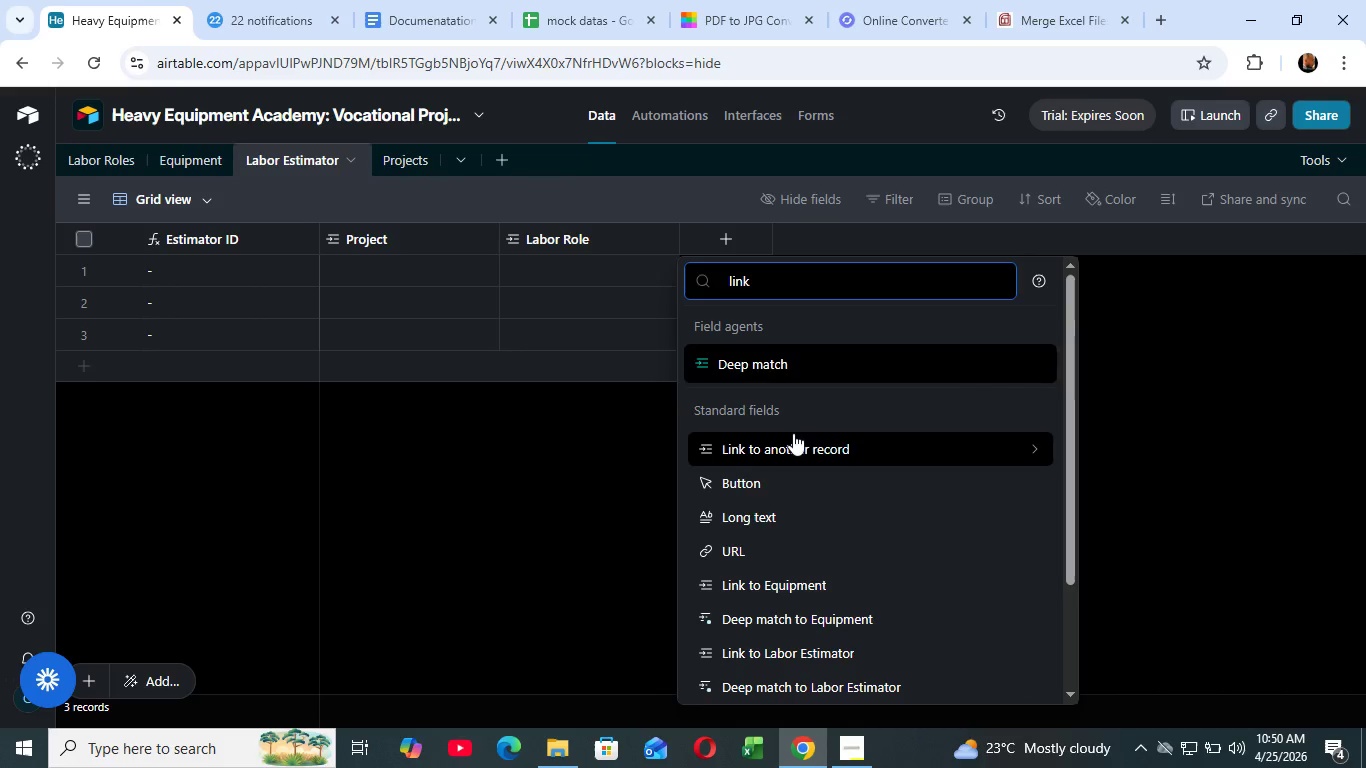 
left_click([799, 434])
 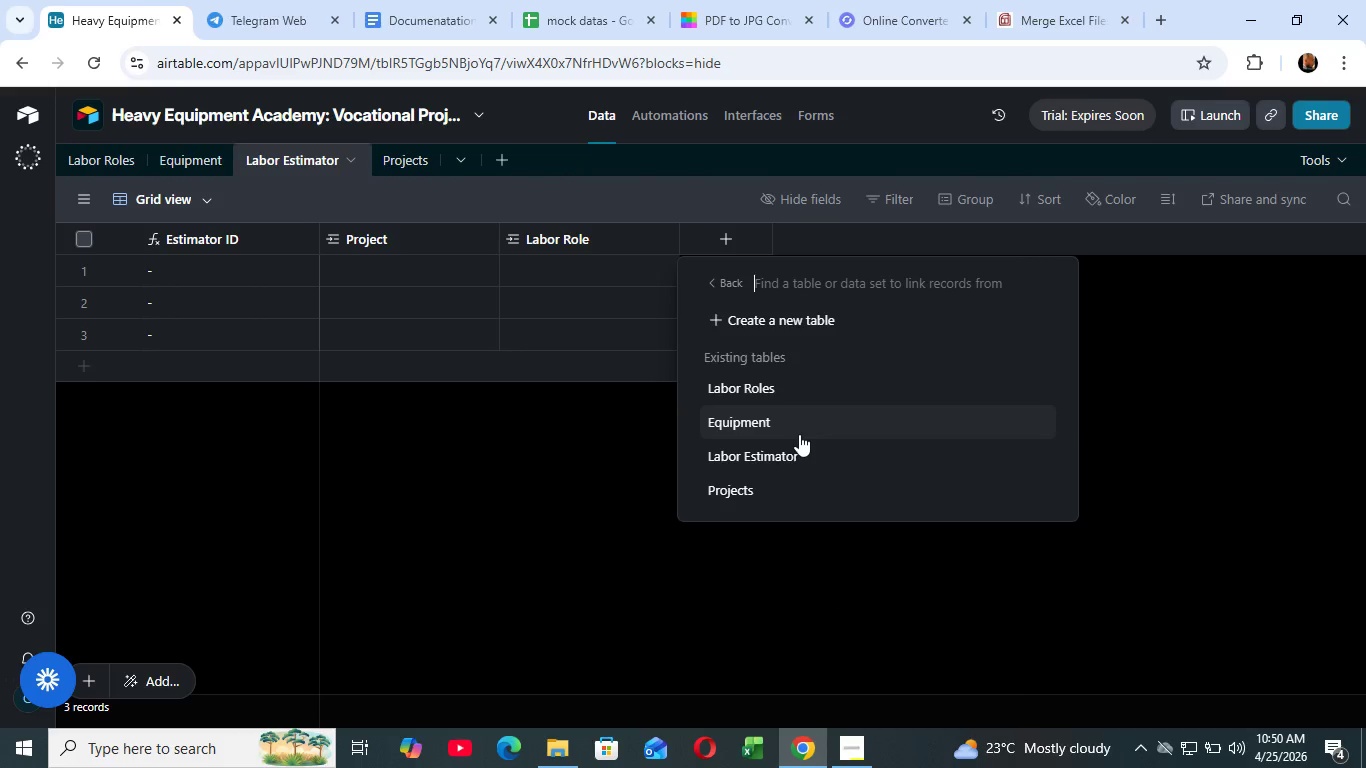 
wait(5.86)
 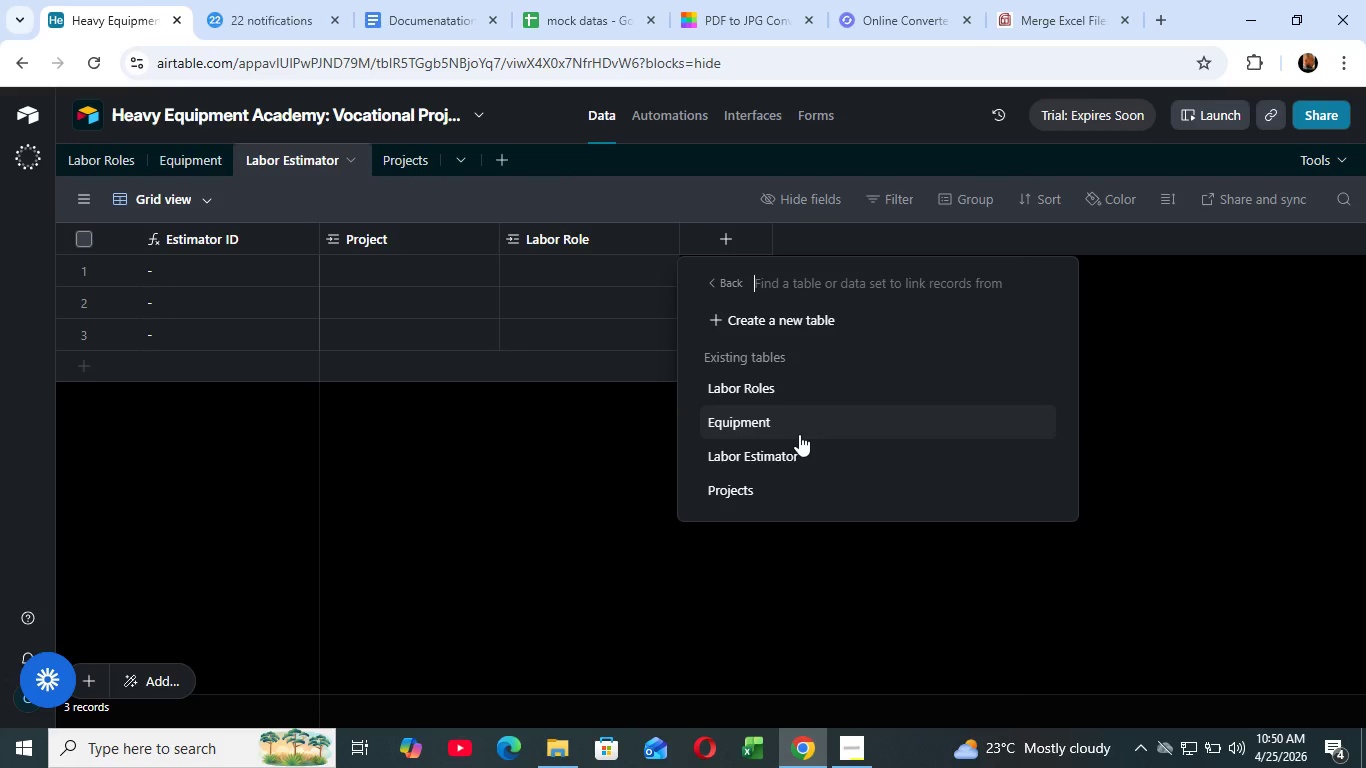 
left_click([806, 422])
 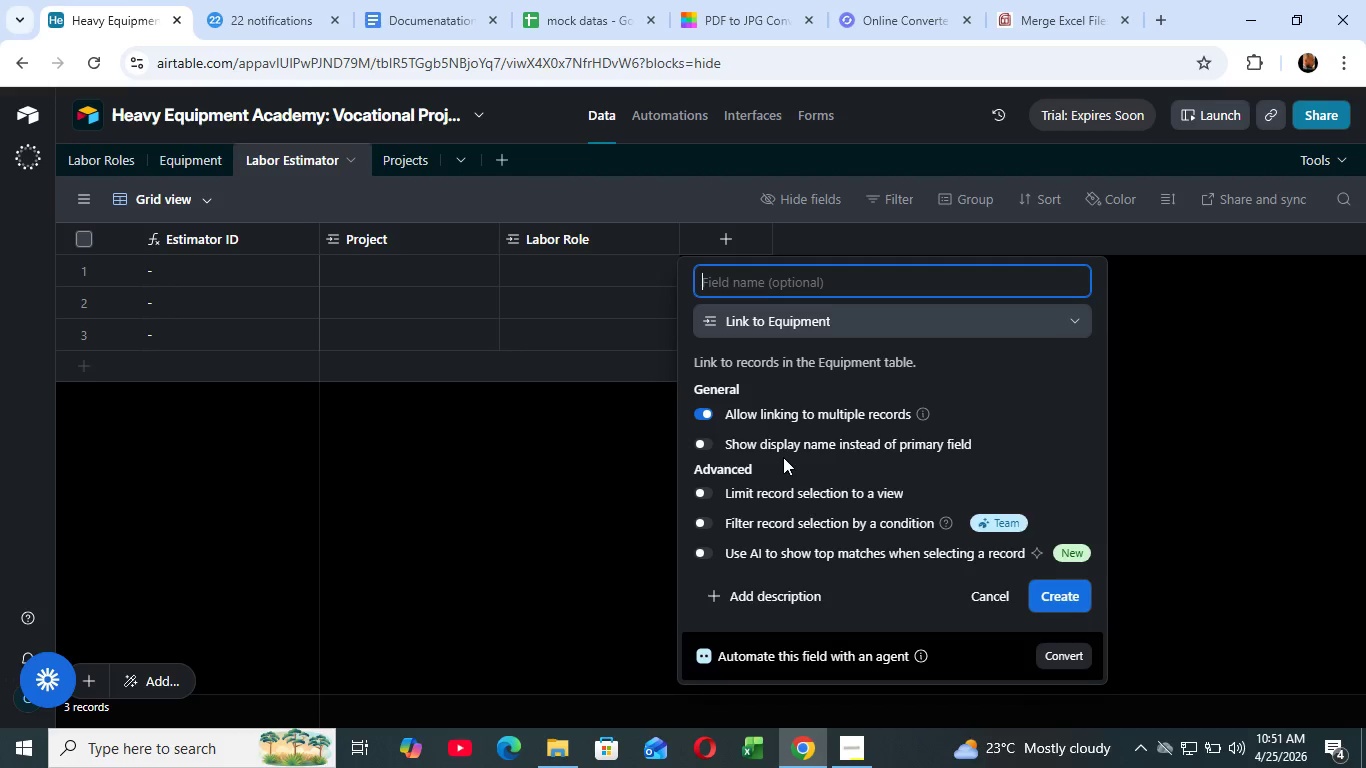 
wait(6.25)
 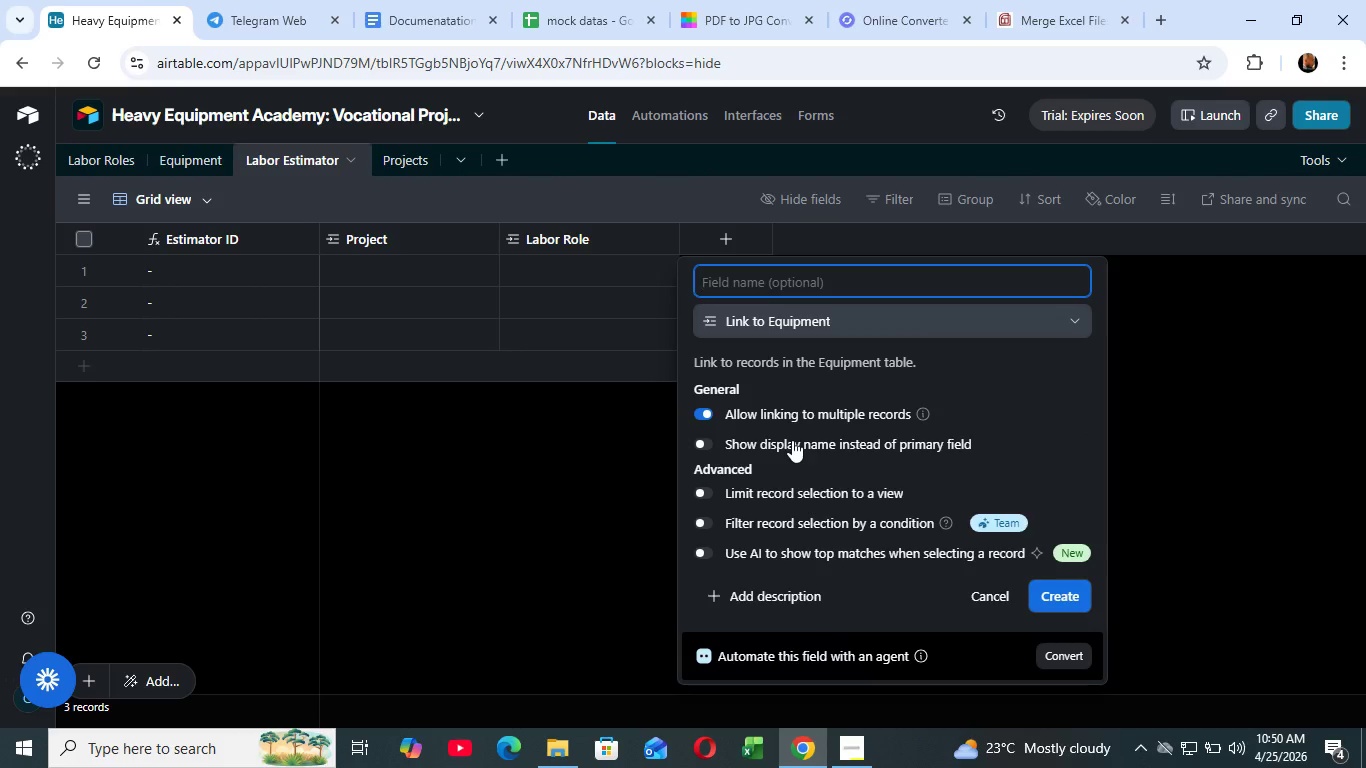 
type(EQUIpment)
 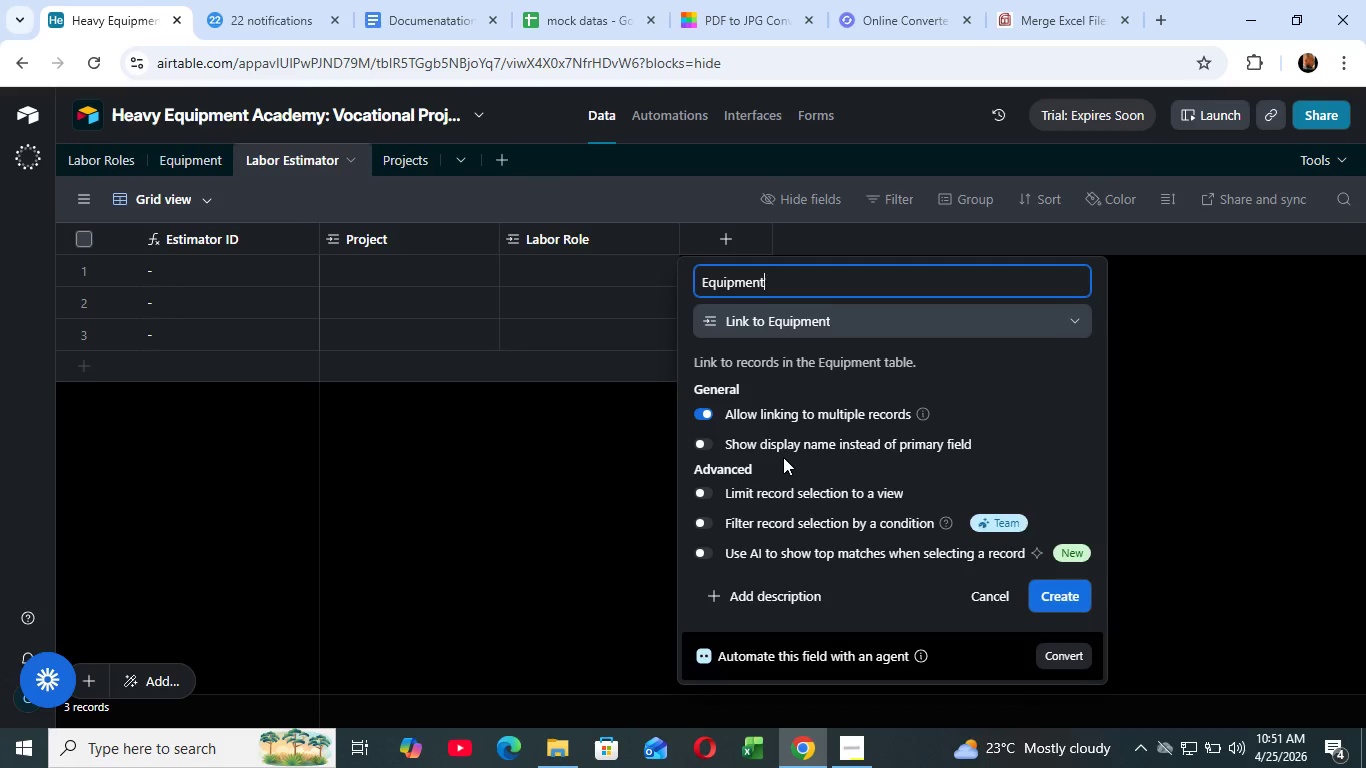 
wait(20.73)
 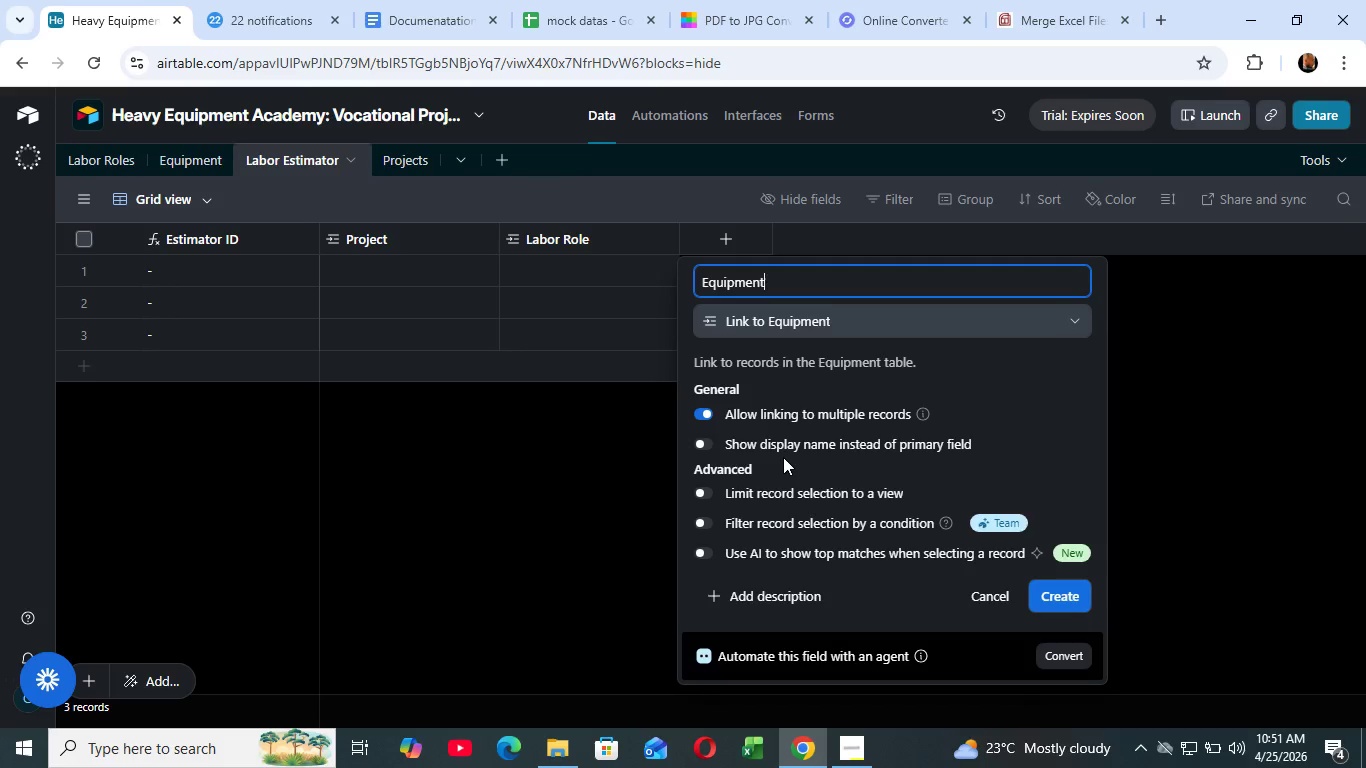 
left_click([1086, 593])
 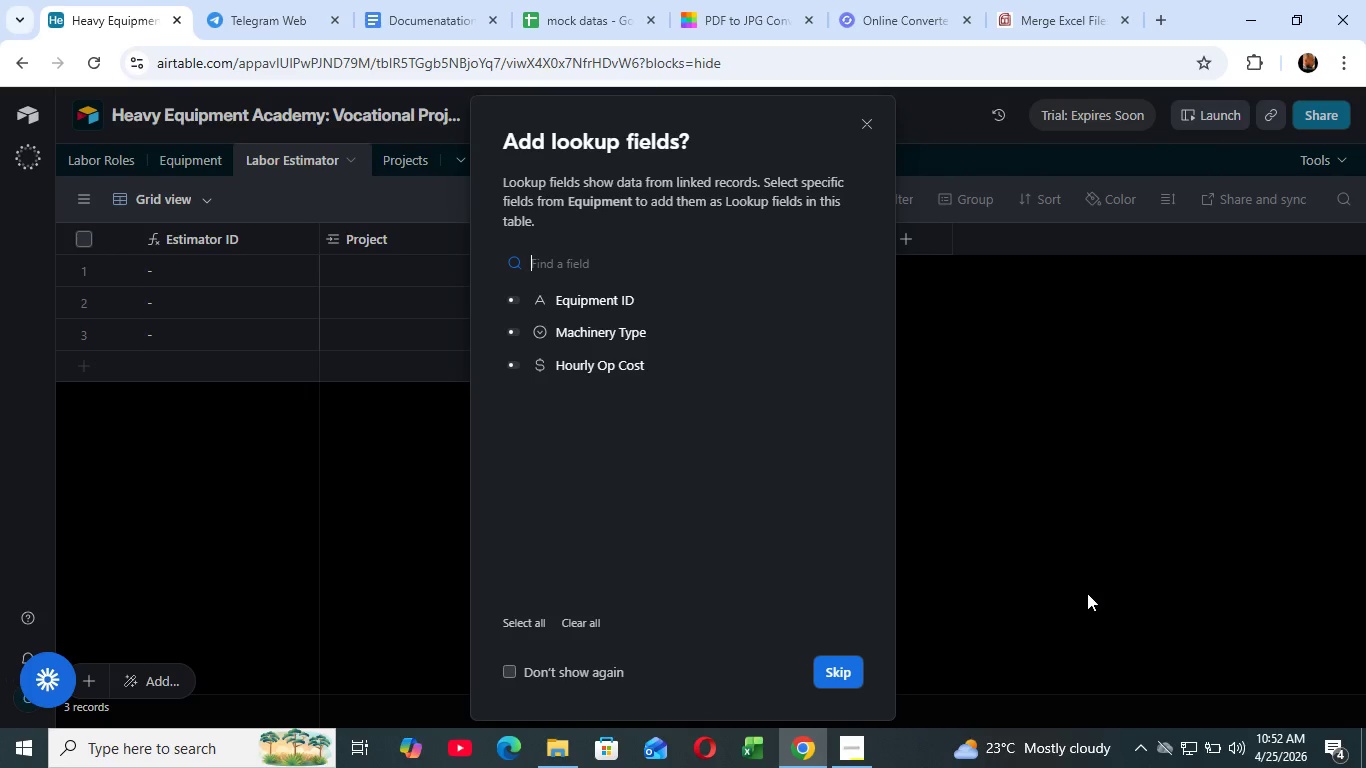 
wait(44.48)
 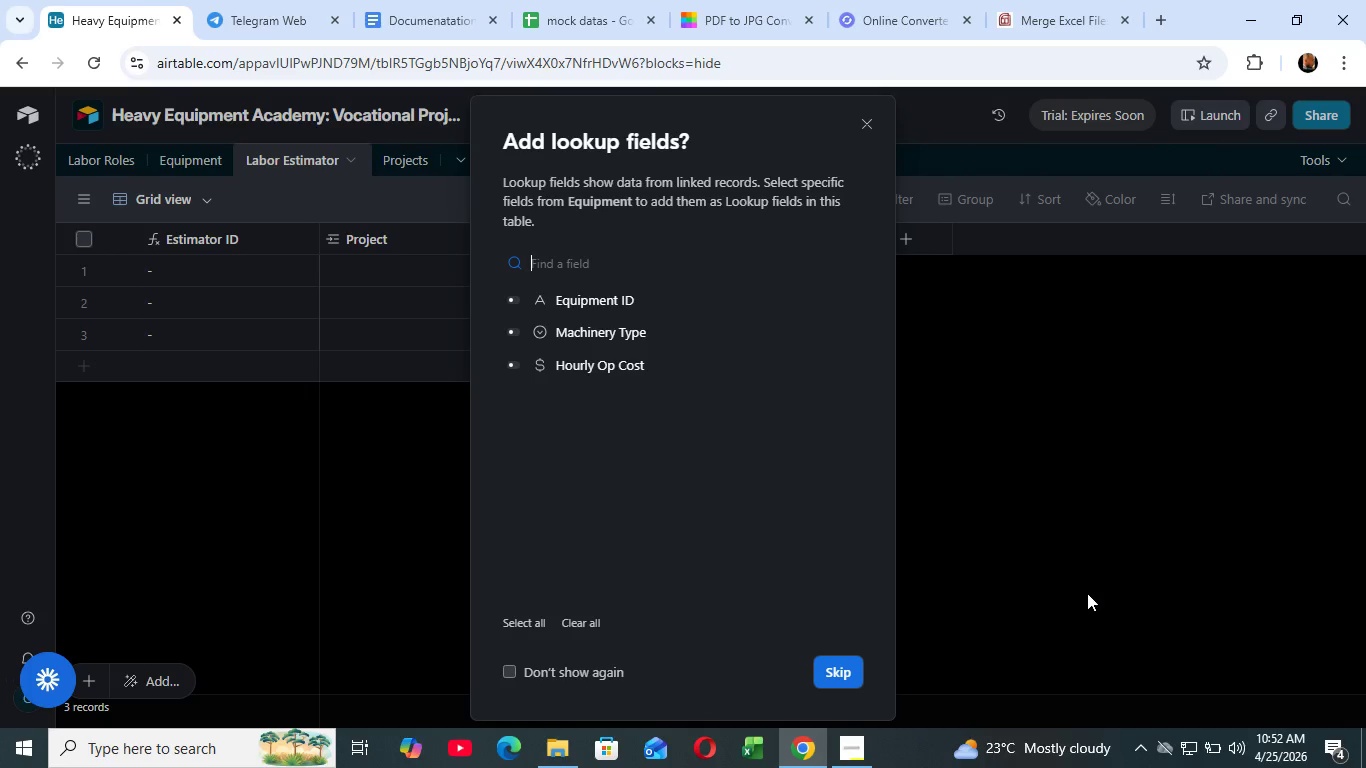 
left_click([831, 661])
 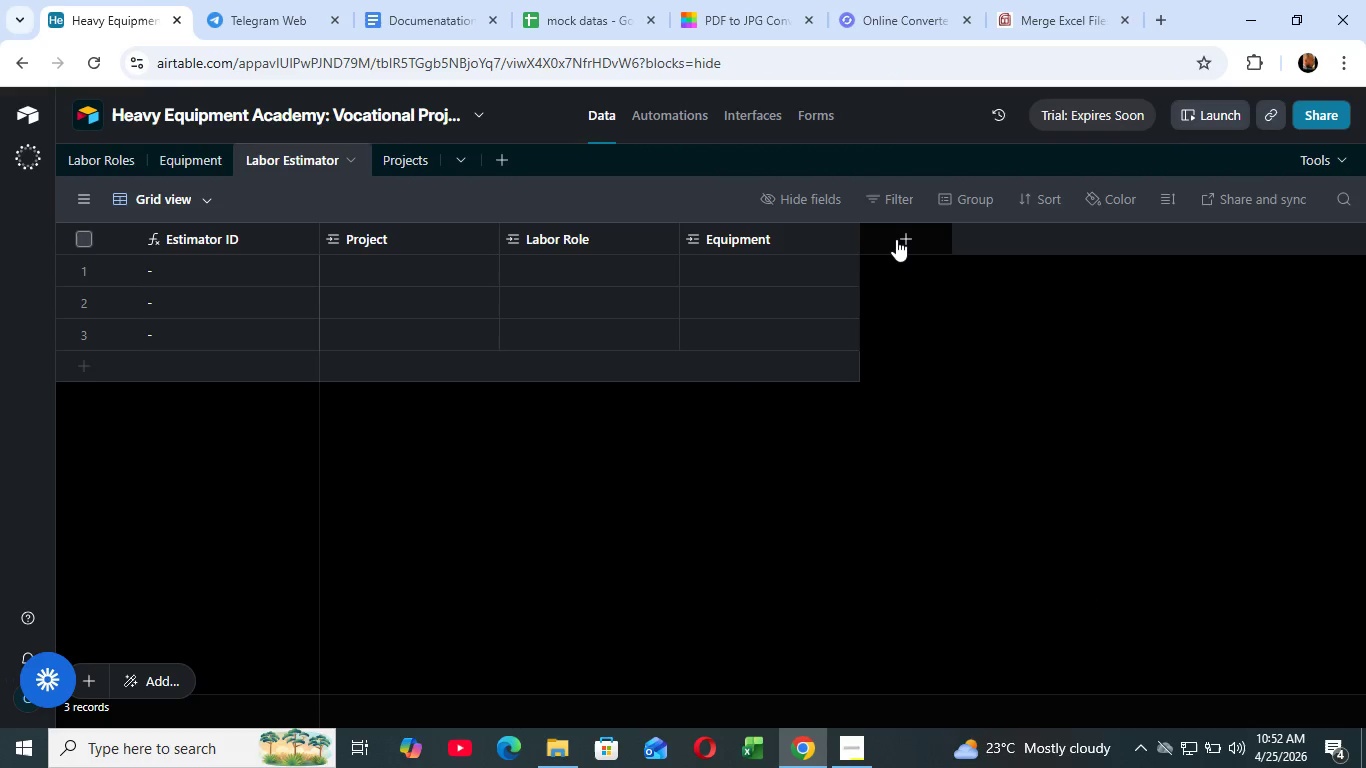 
left_click([896, 239])
 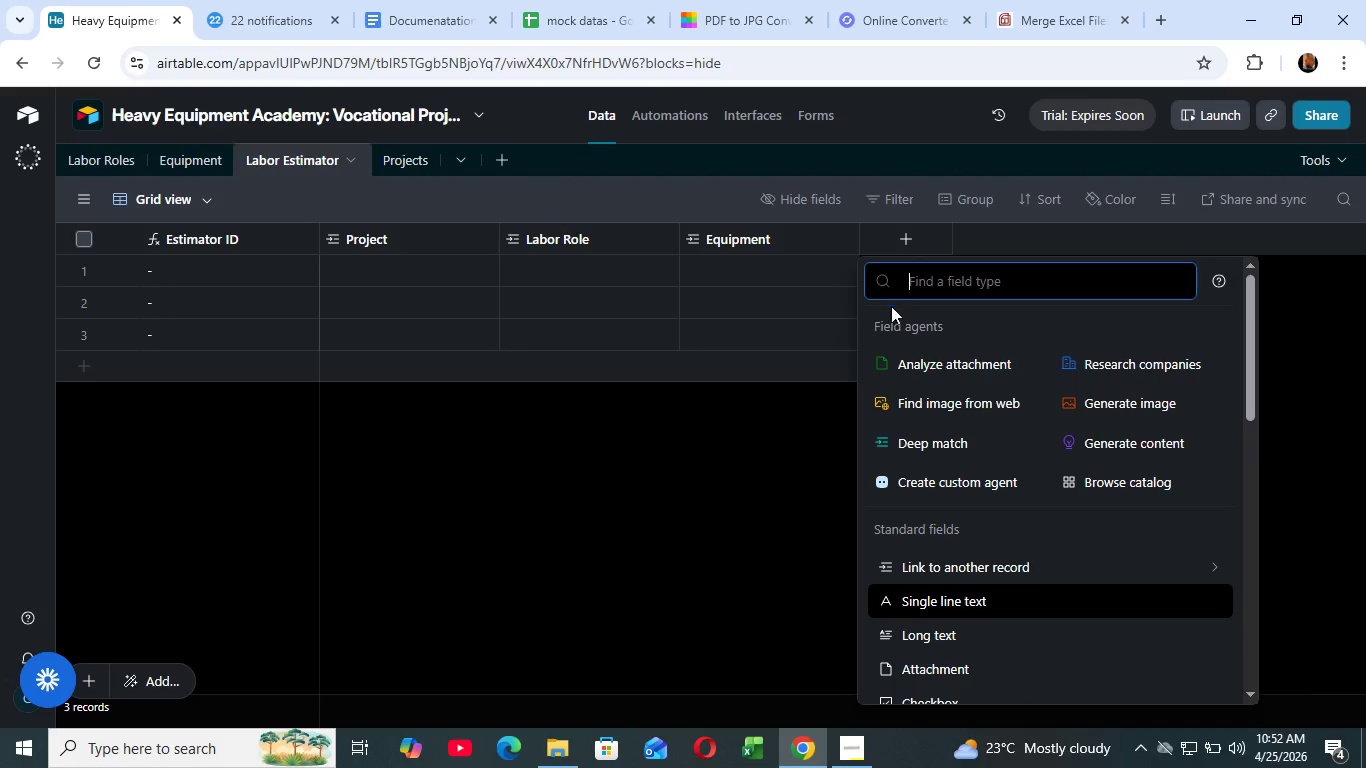 
type(num)
 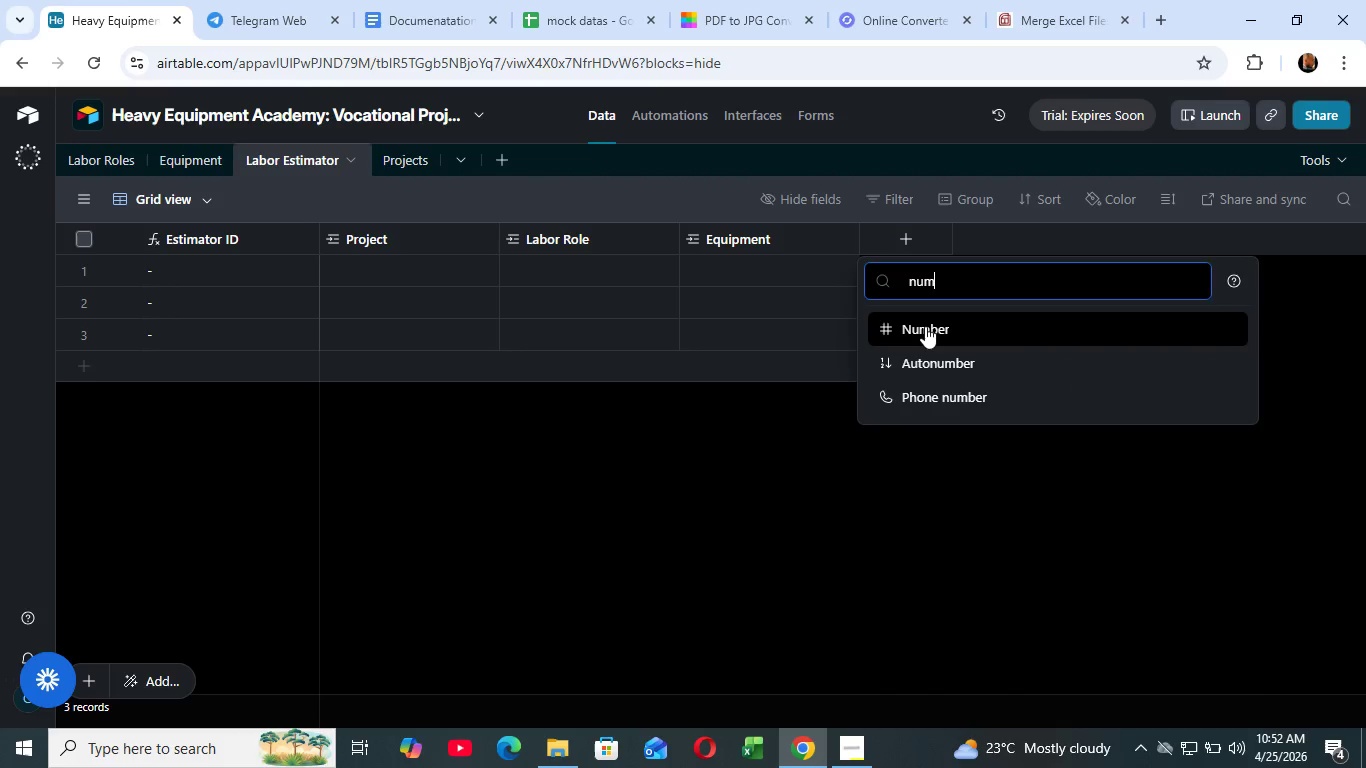 
left_click([925, 326])
 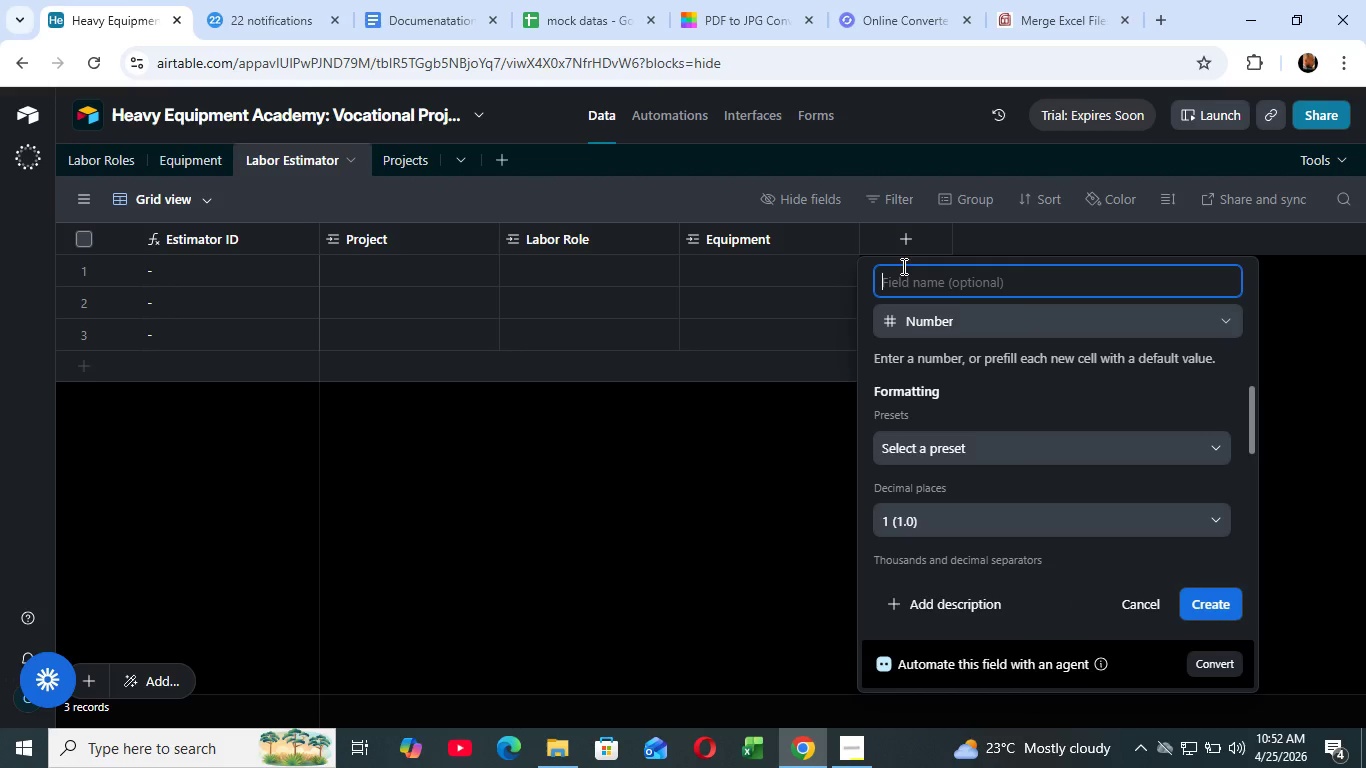 
type(HOURS)
 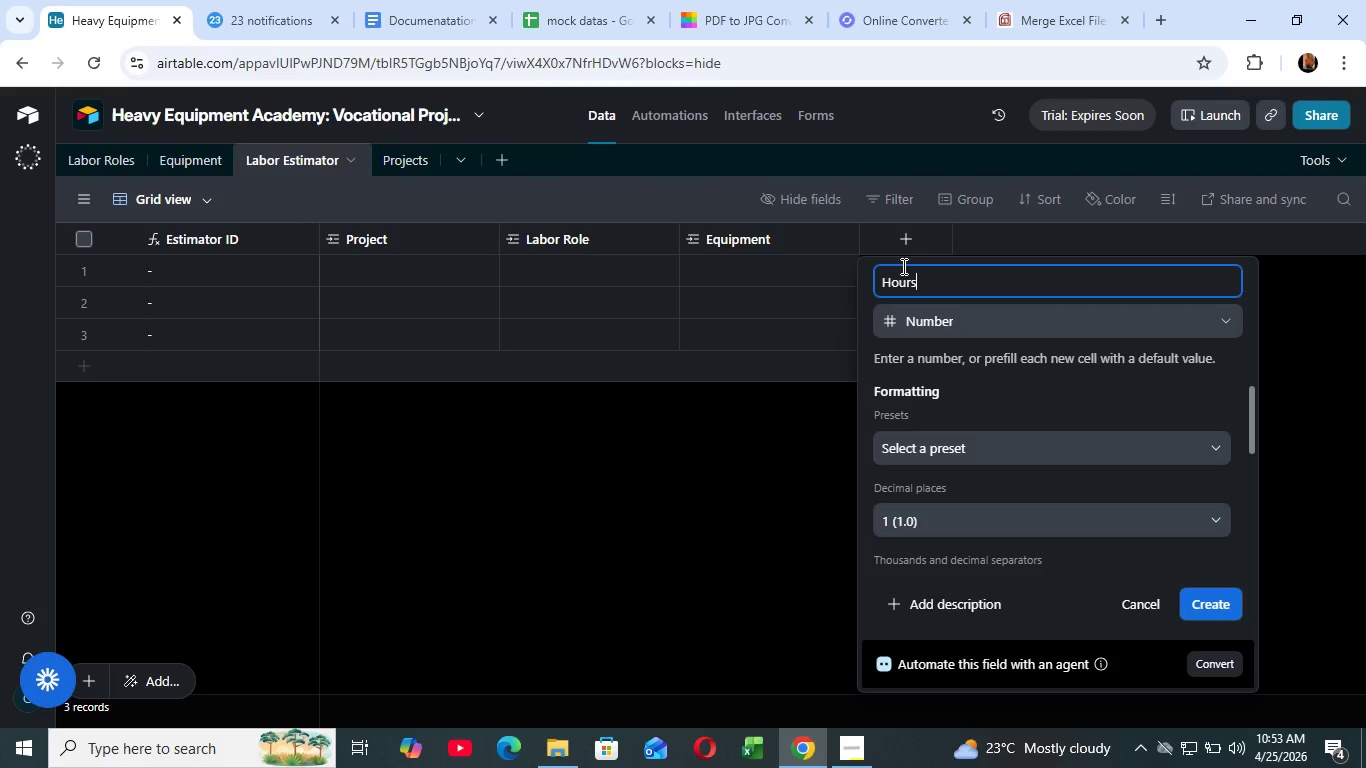 
wait(62.14)
 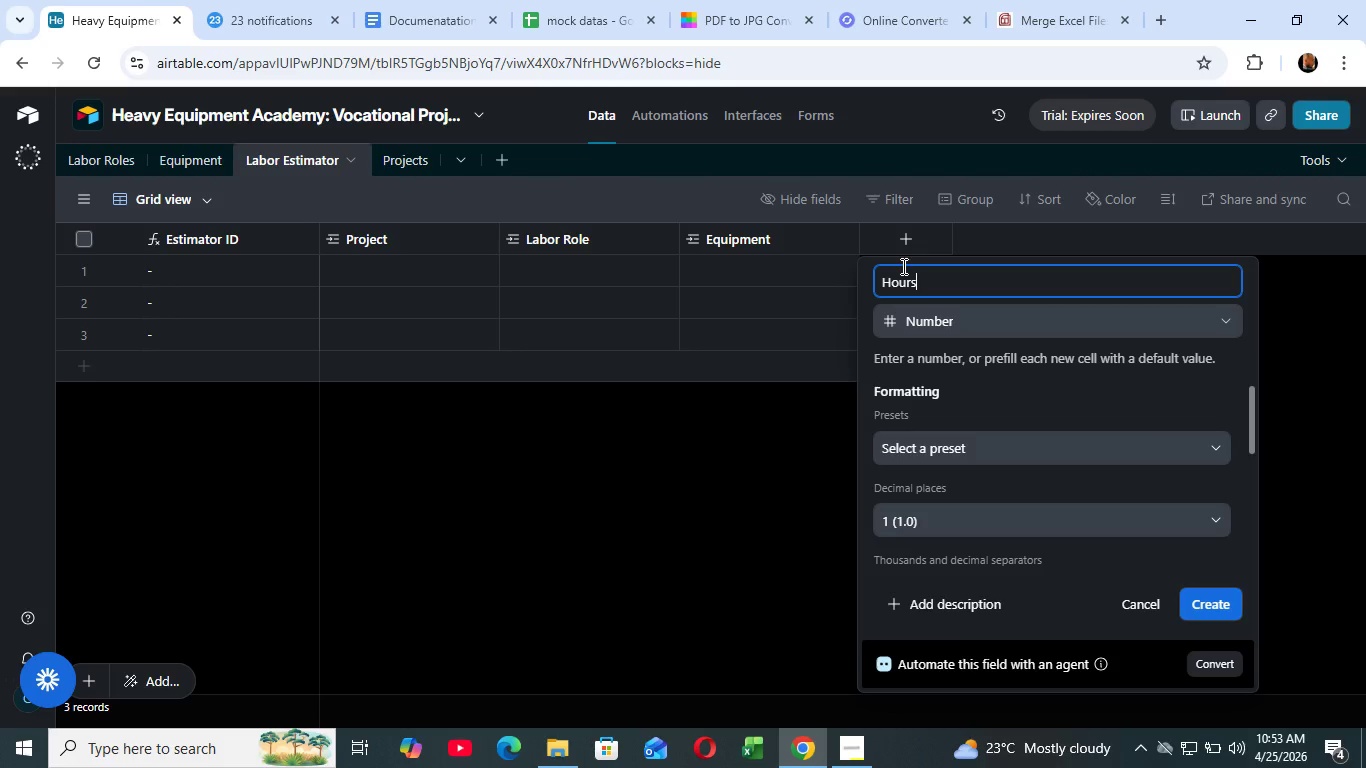 
left_click([1219, 612])
 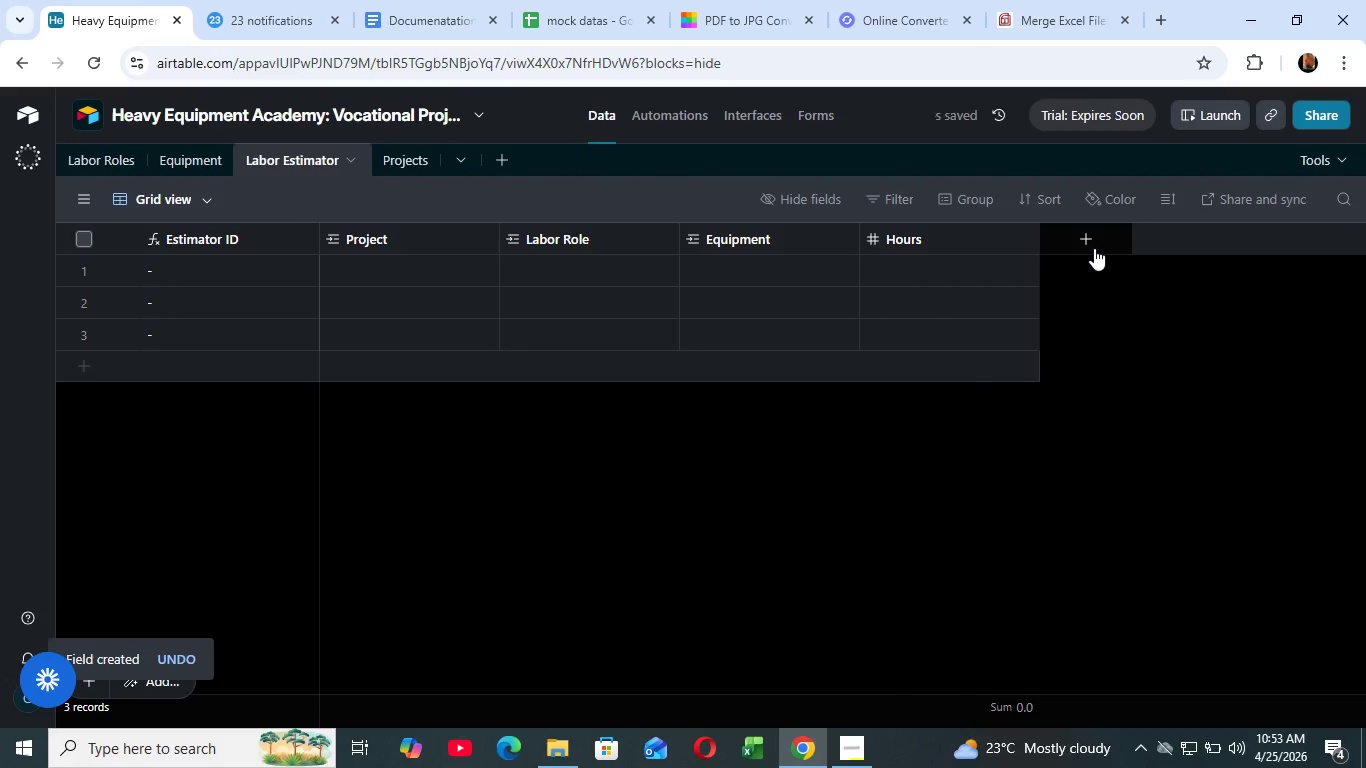 
left_click([1094, 248])
 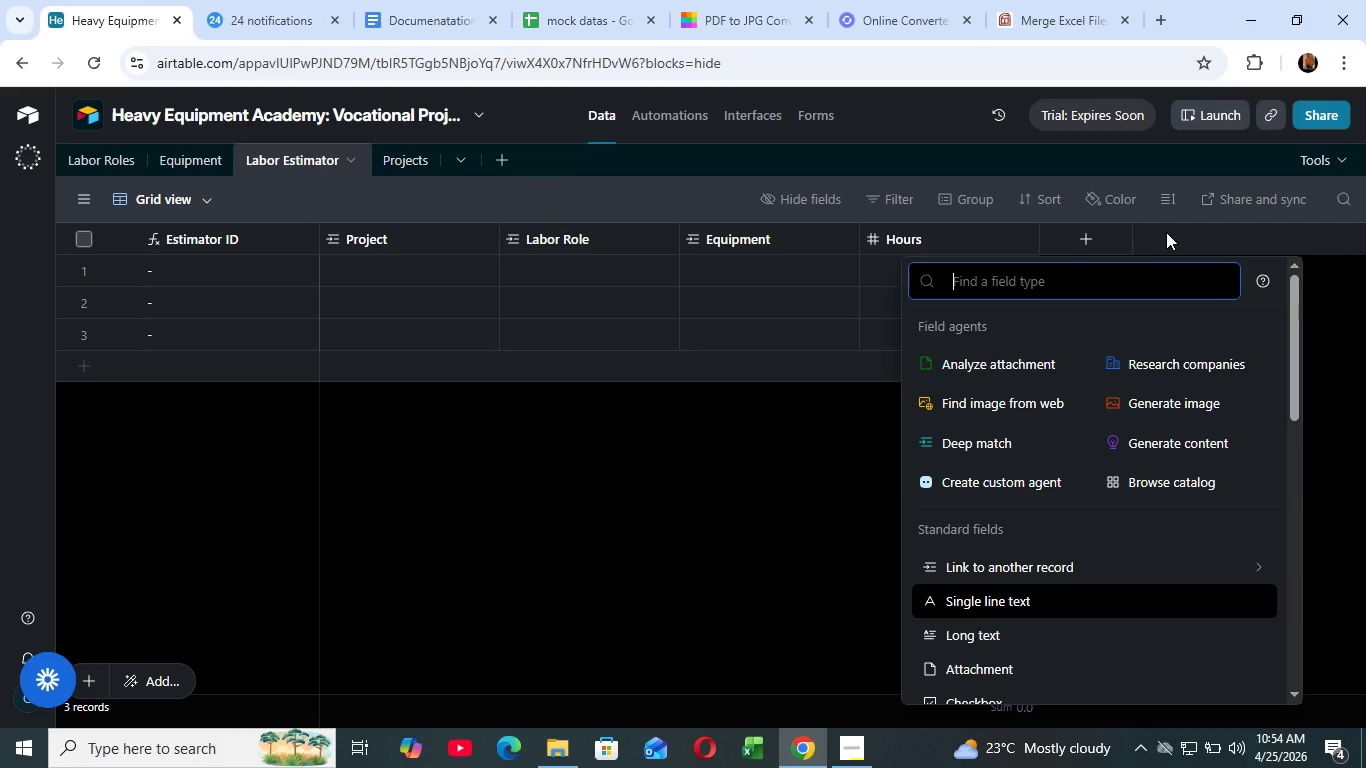 
wait(71.97)
 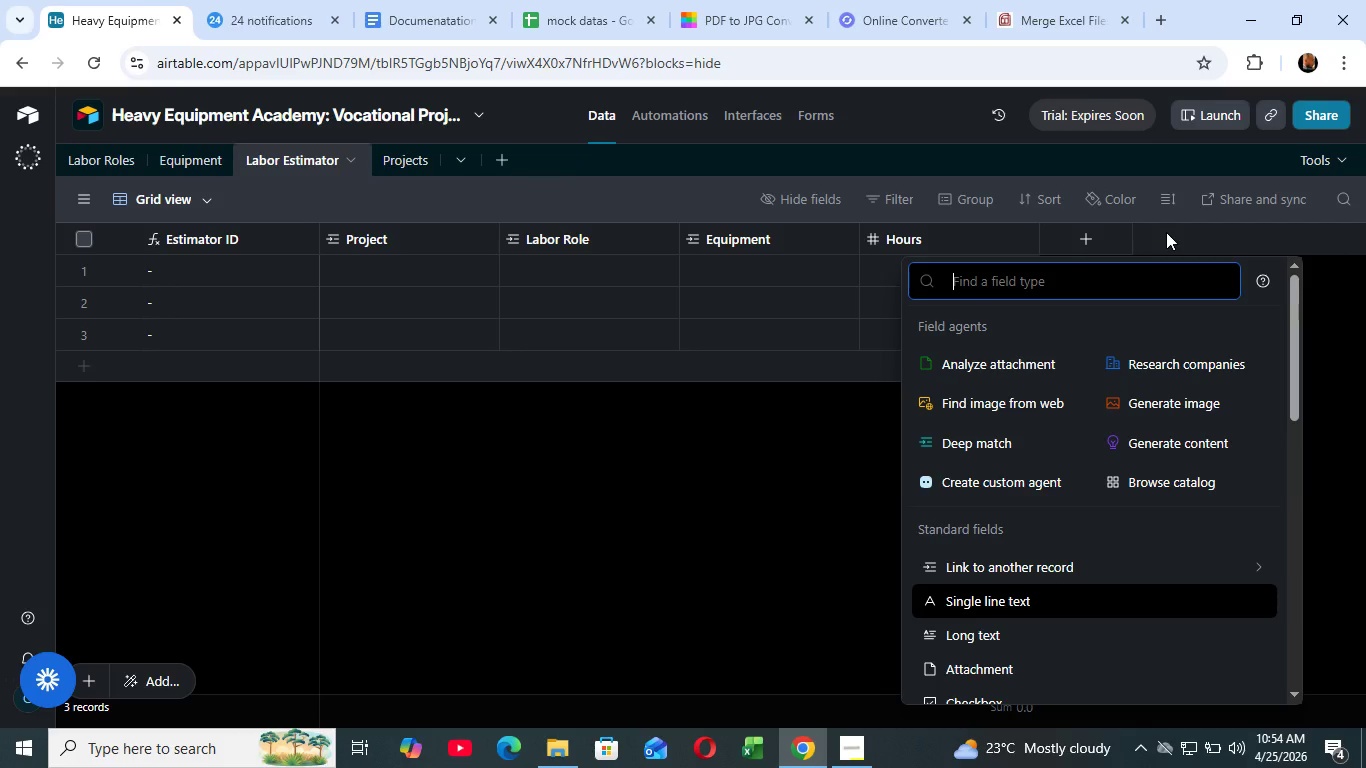 
type(Burde)
key(Backspace)
key(Backspace)
key(Backspace)
key(Backspace)
key(Backspace)
type(lo)
 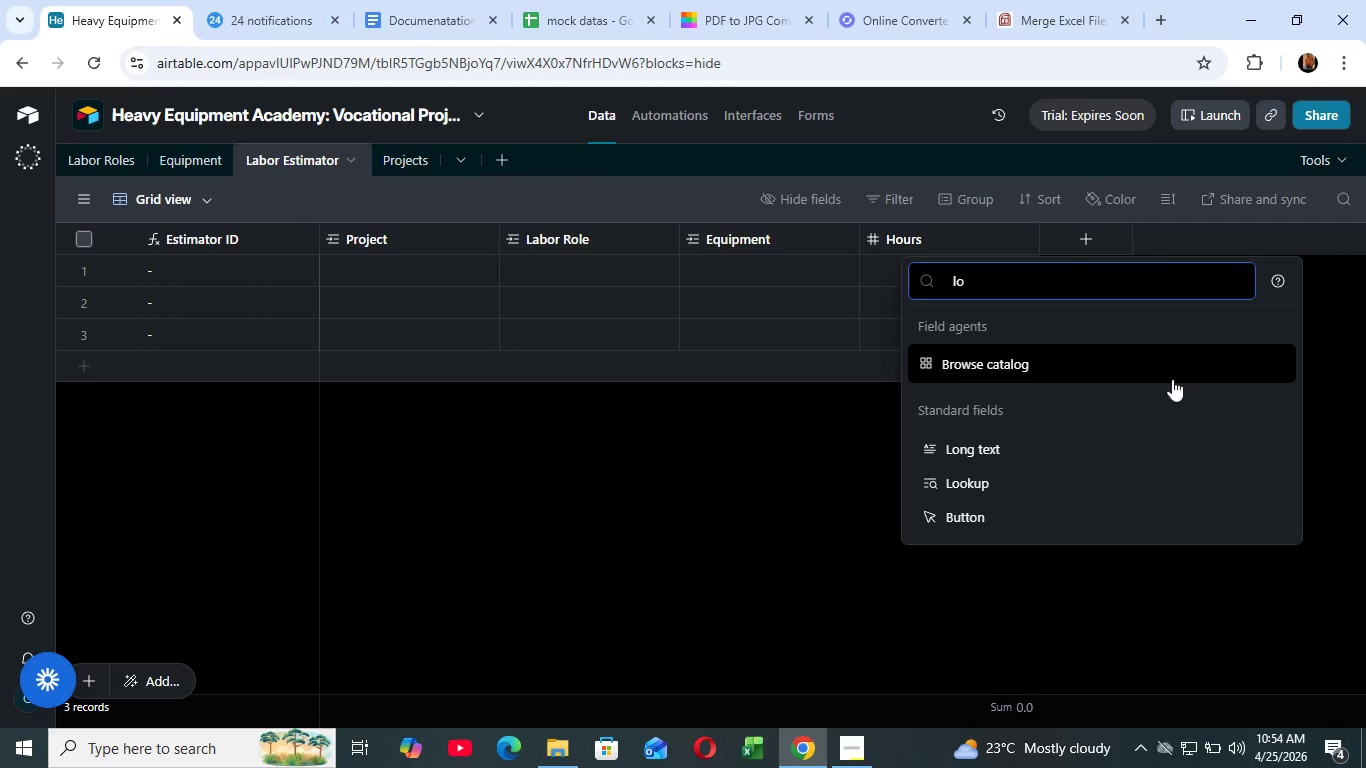 
left_click([1024, 485])
 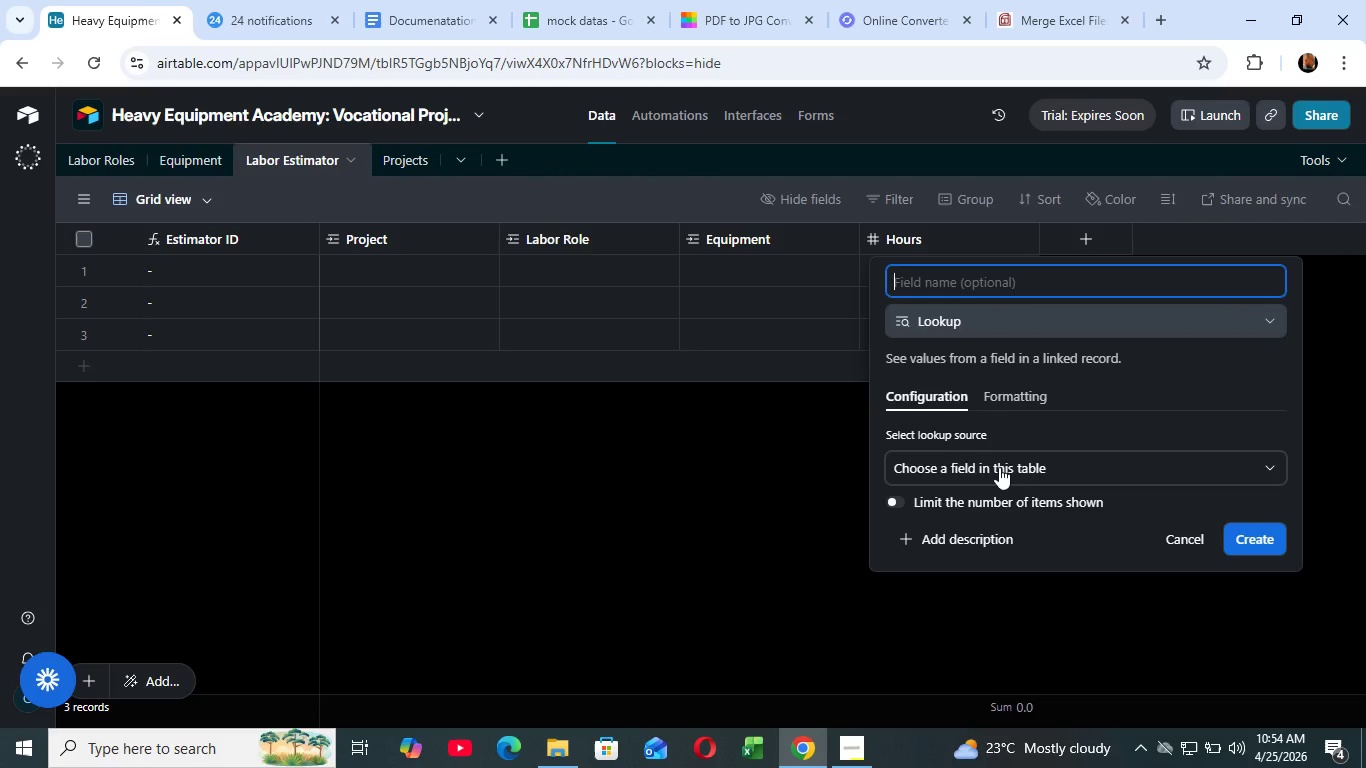 
left_click([999, 467])
 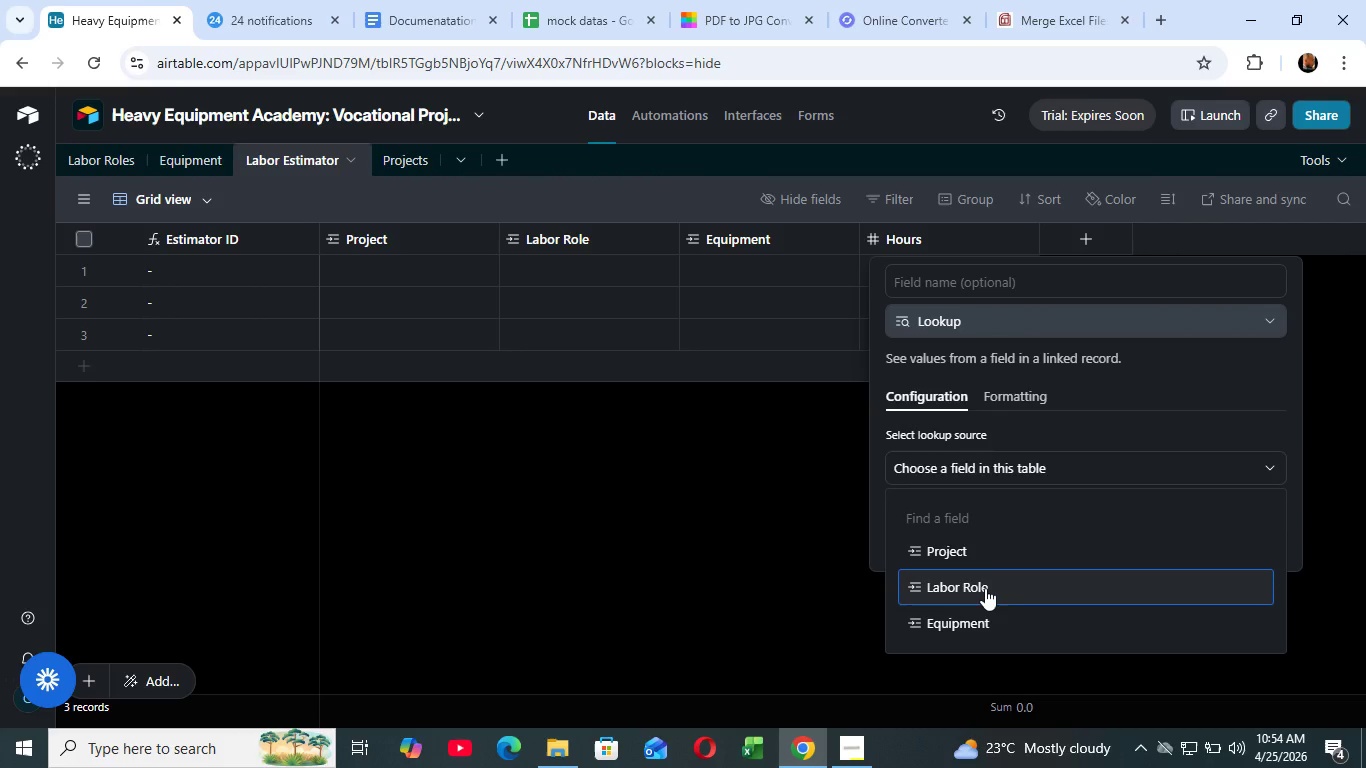 
left_click([985, 588])
 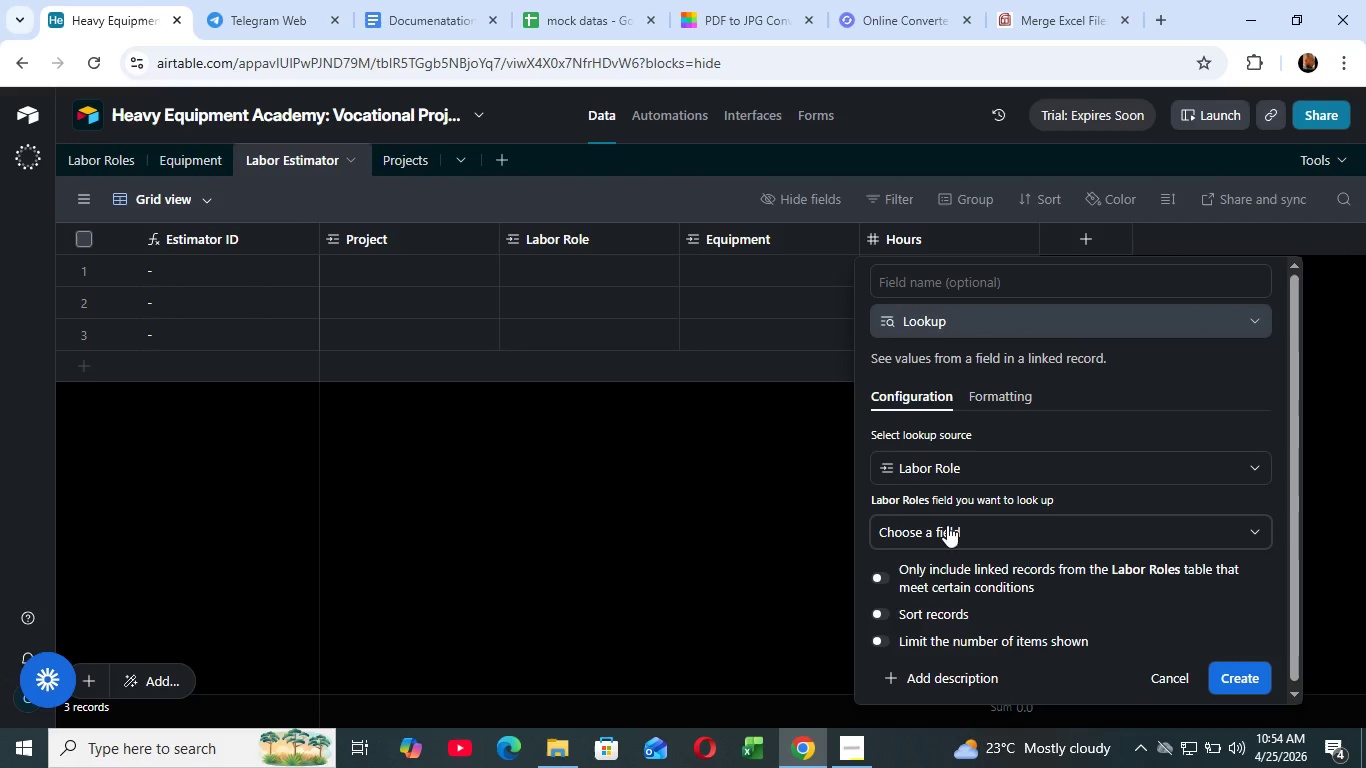 
left_click([951, 538])
 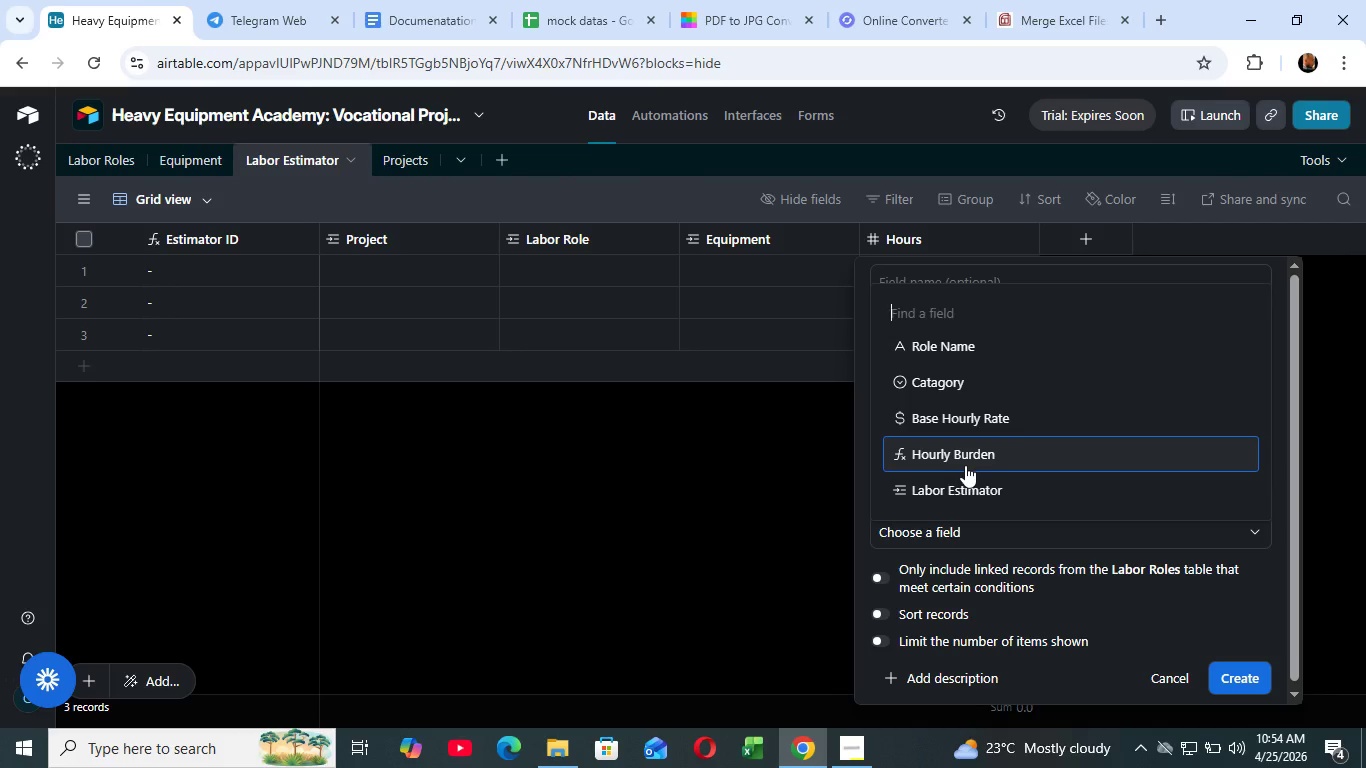 
wait(6.91)
 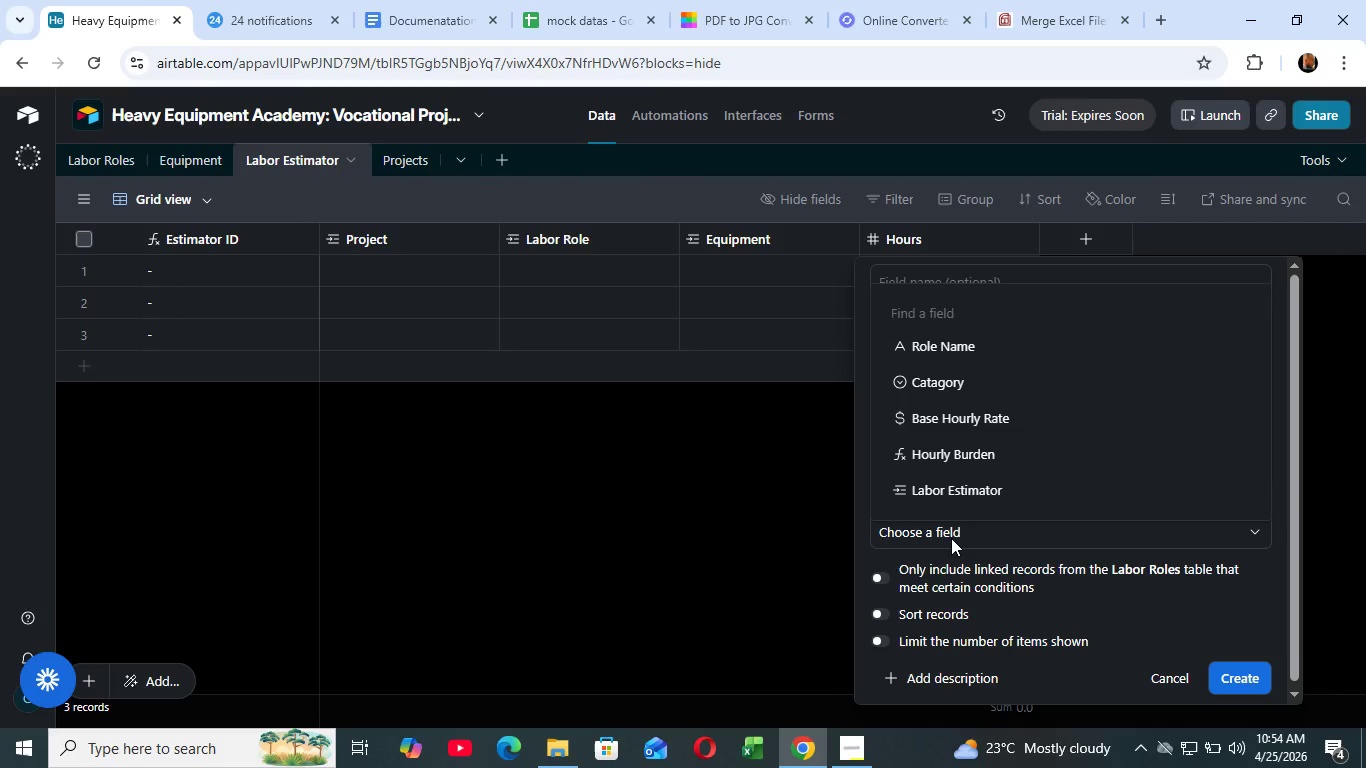 
left_click([988, 281])
 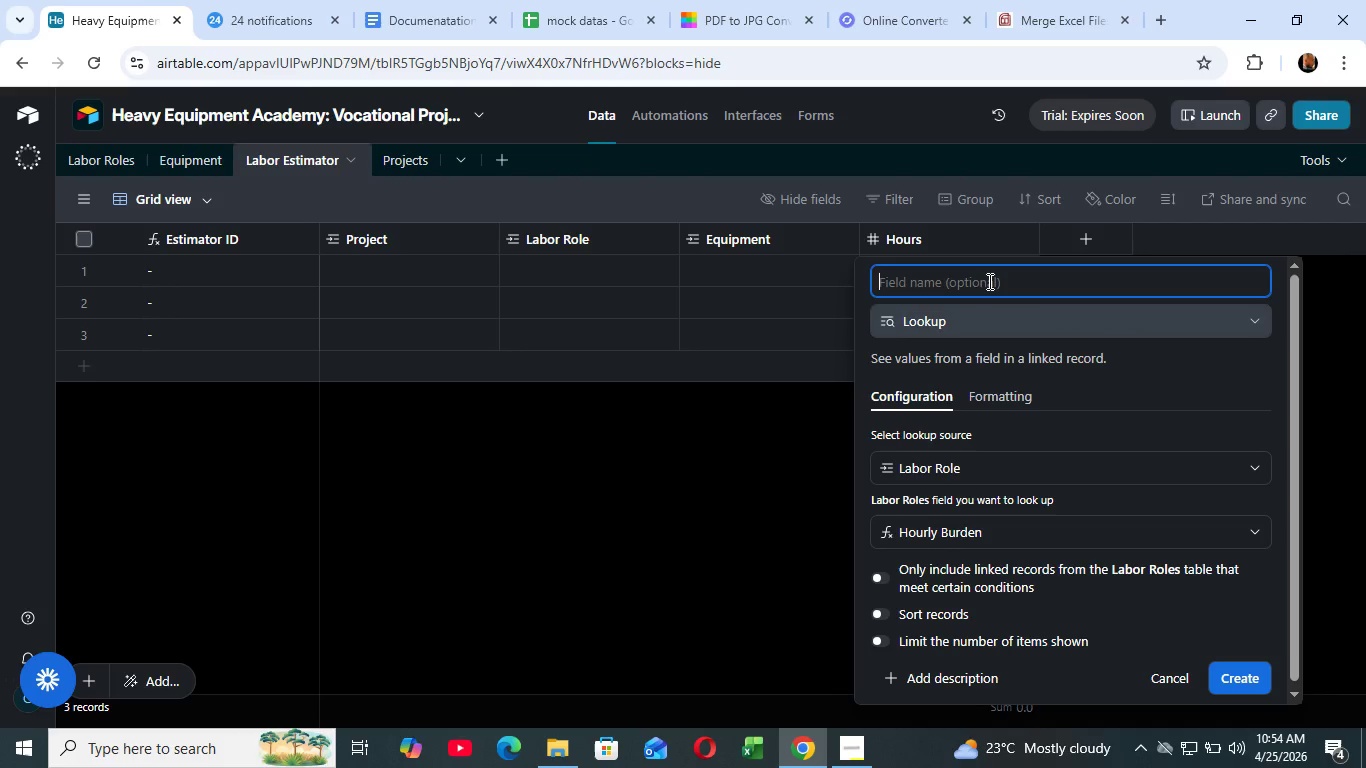 
type(Burden Rate)
 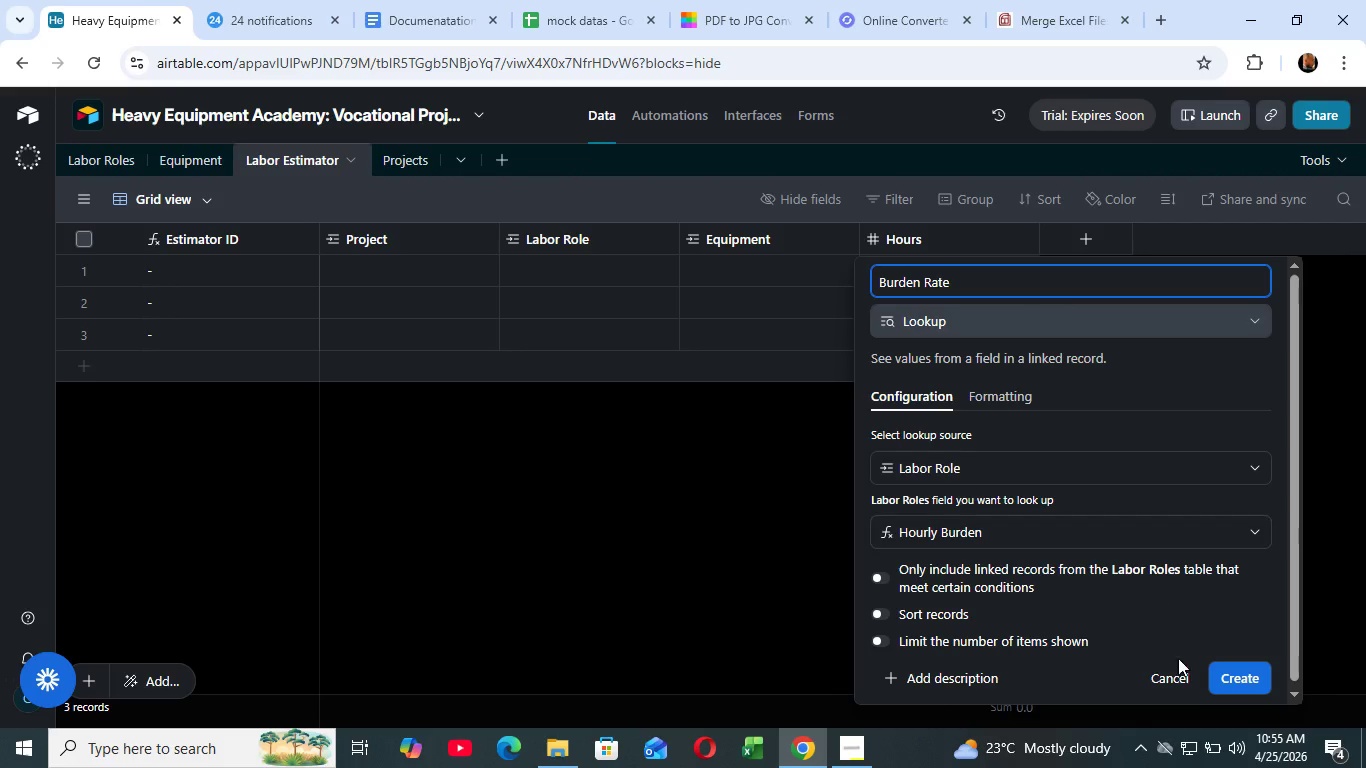 
left_click([1241, 665])
 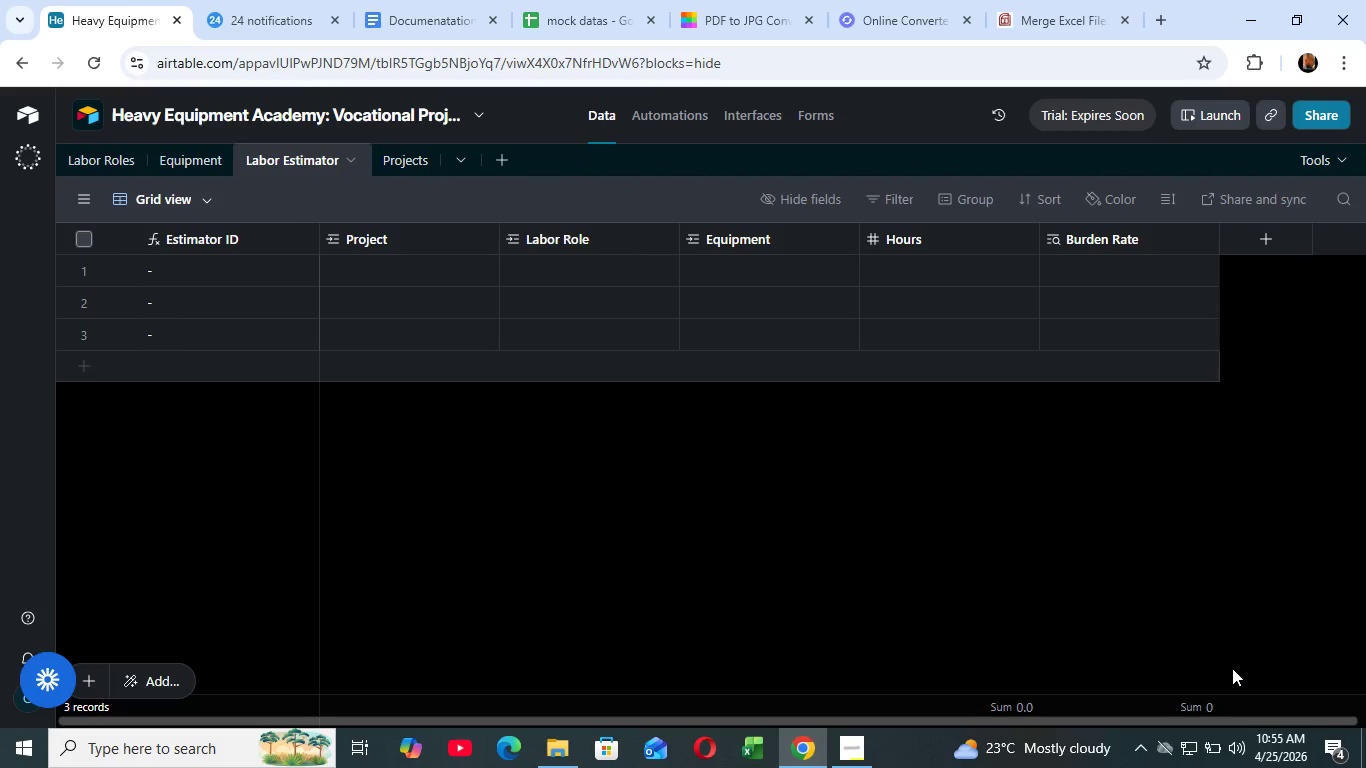 
wait(30.56)
 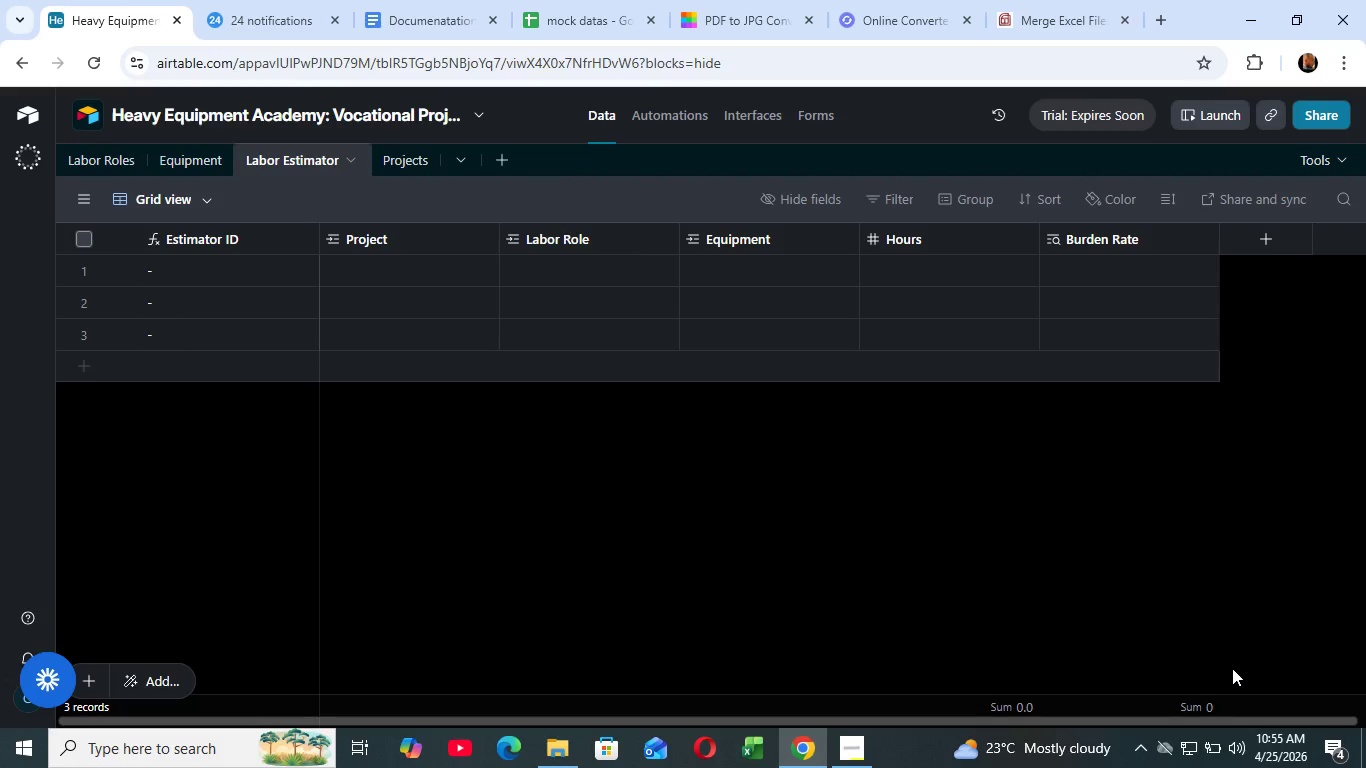 
left_click([1260, 238])
 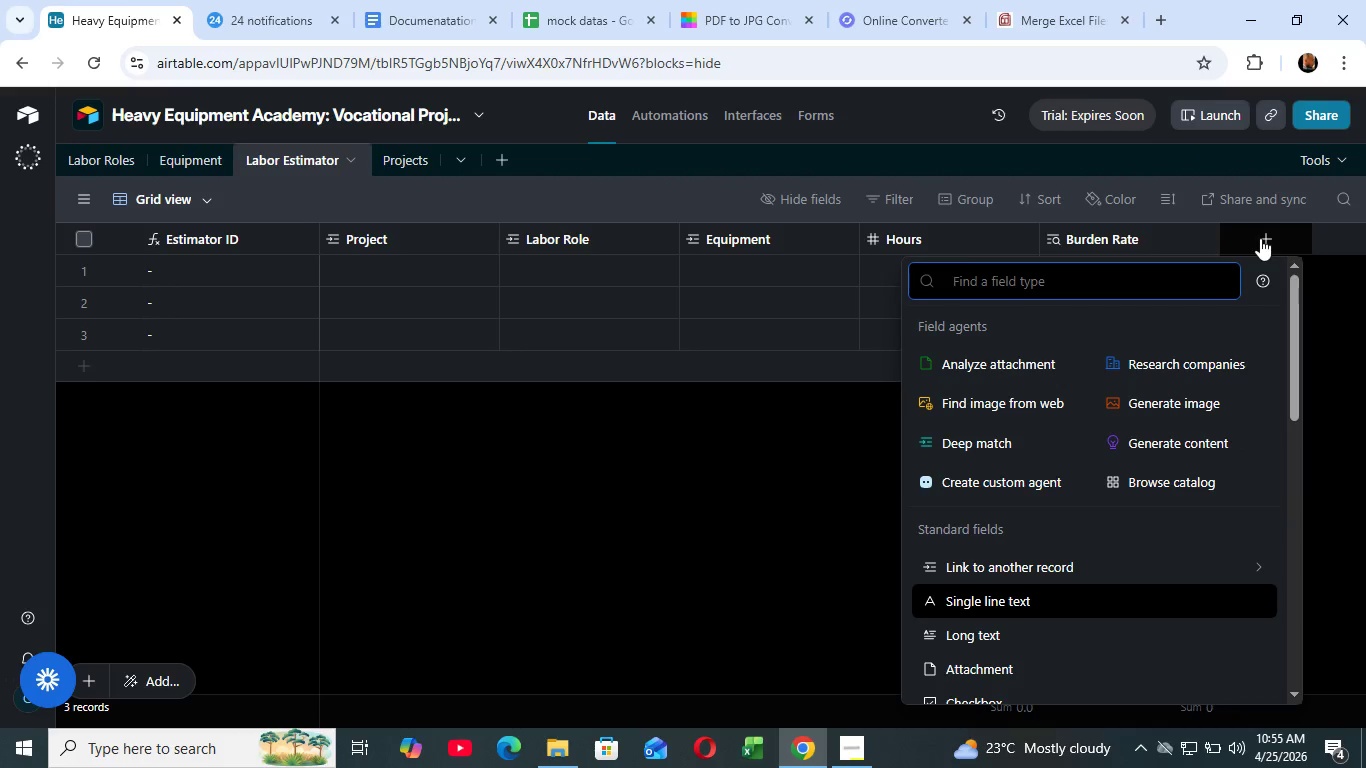 
type(for)
 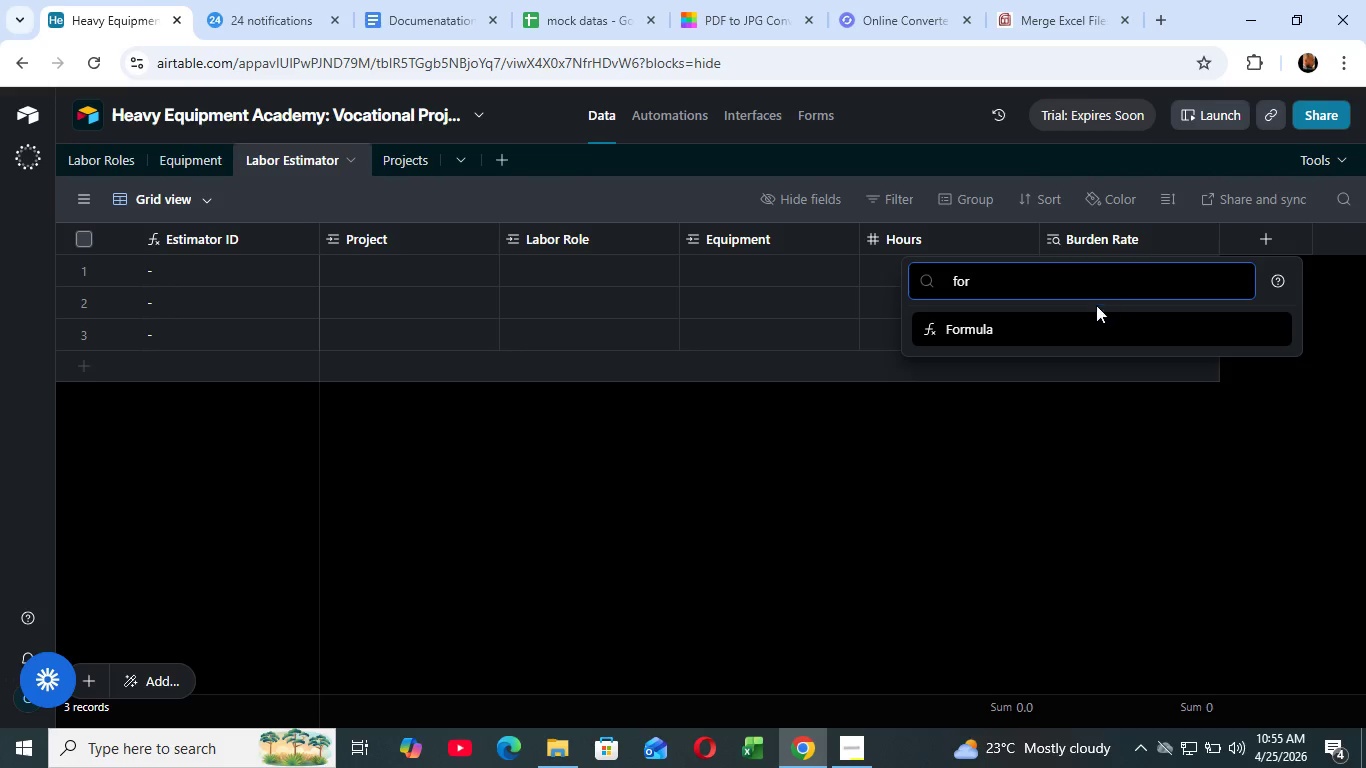 
left_click([1070, 321])
 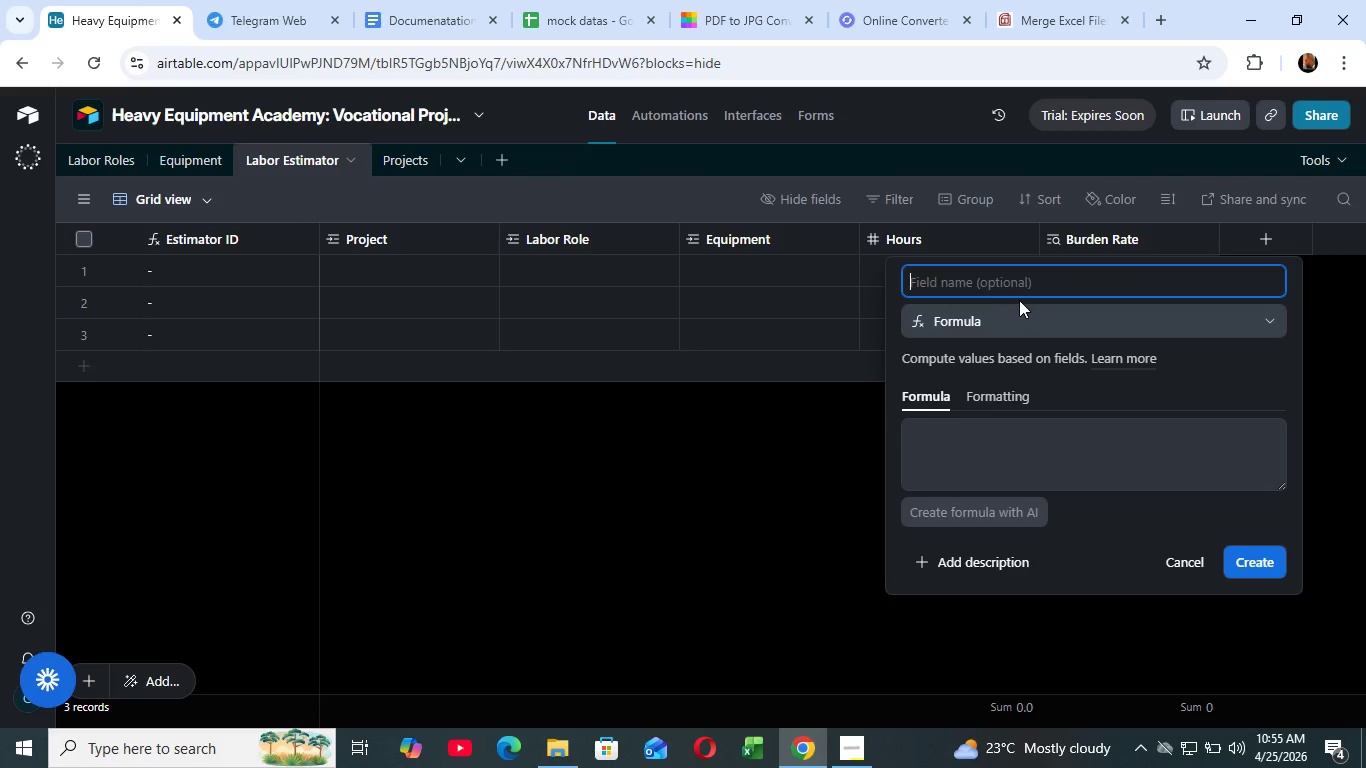 
wait(16.86)
 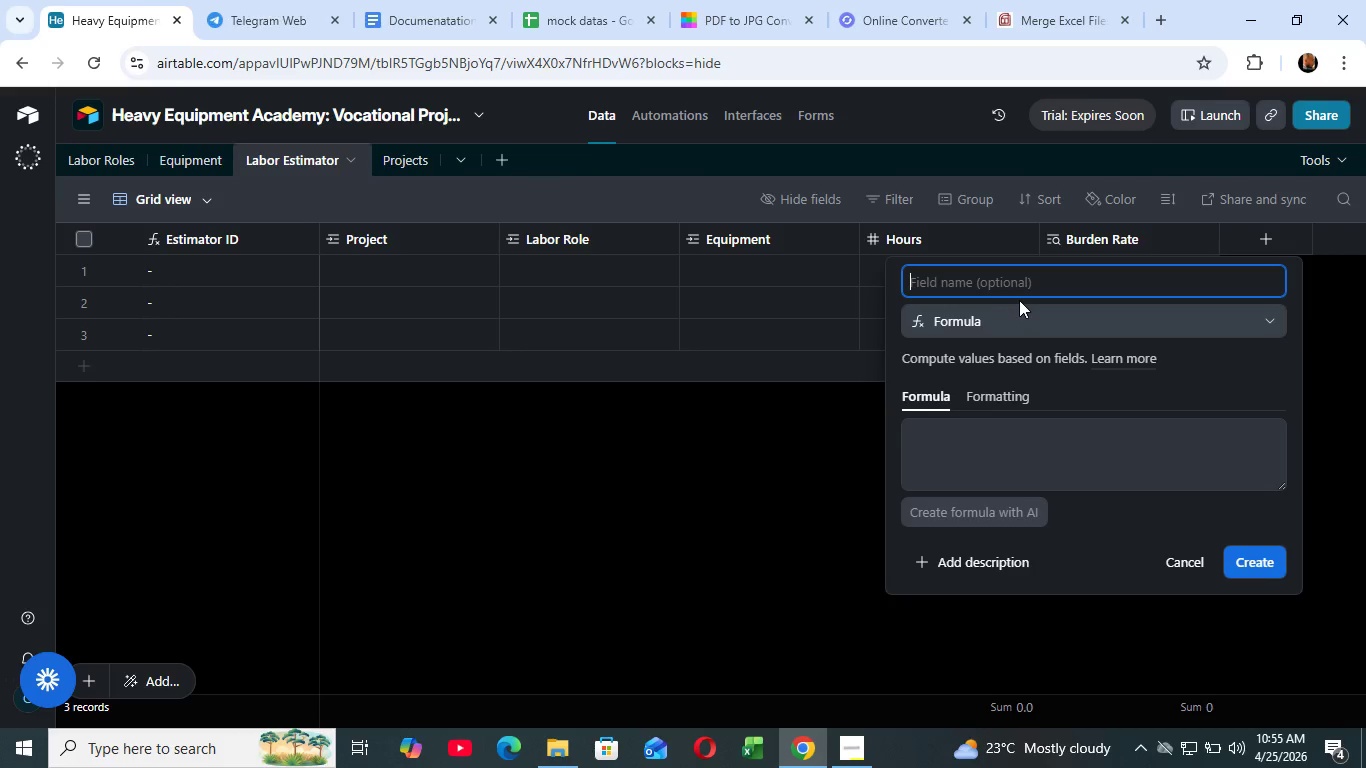 
type(LINE total COST)
 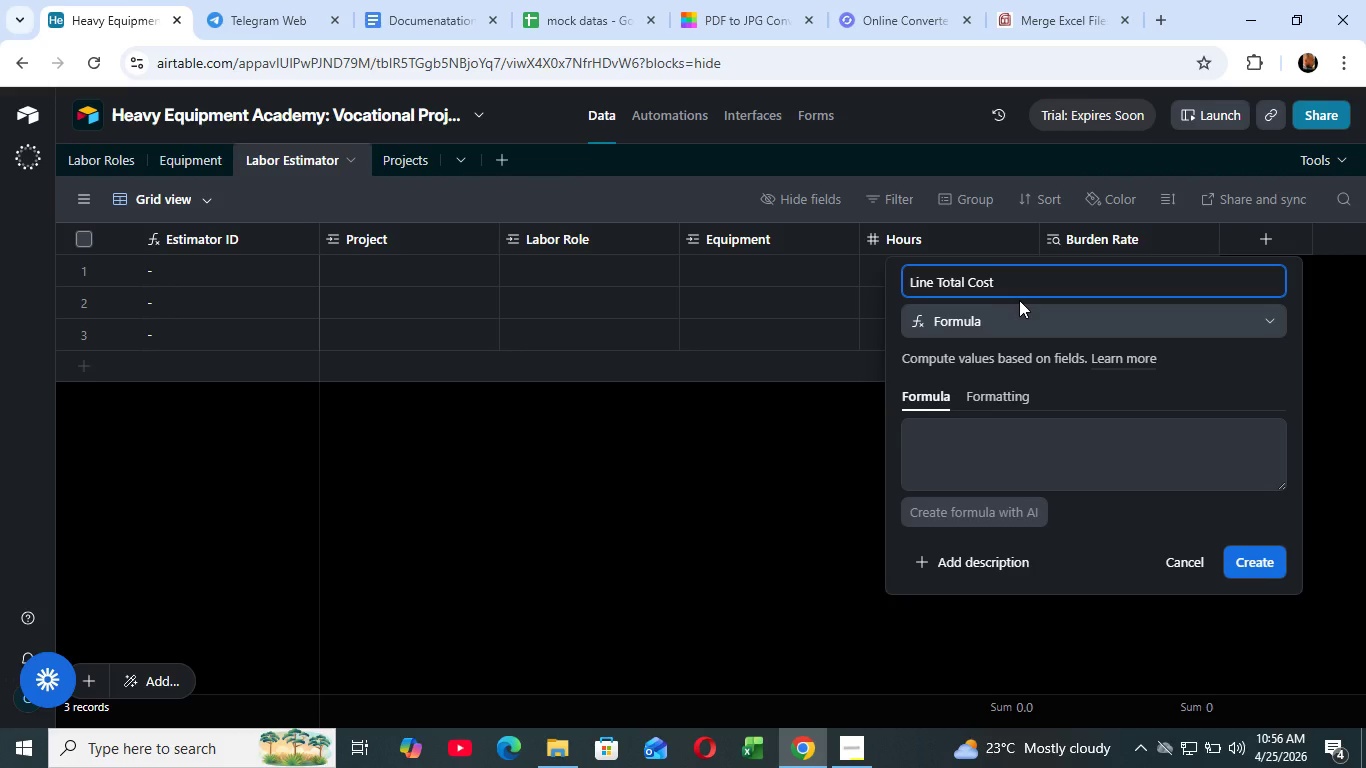 
wait(26.66)
 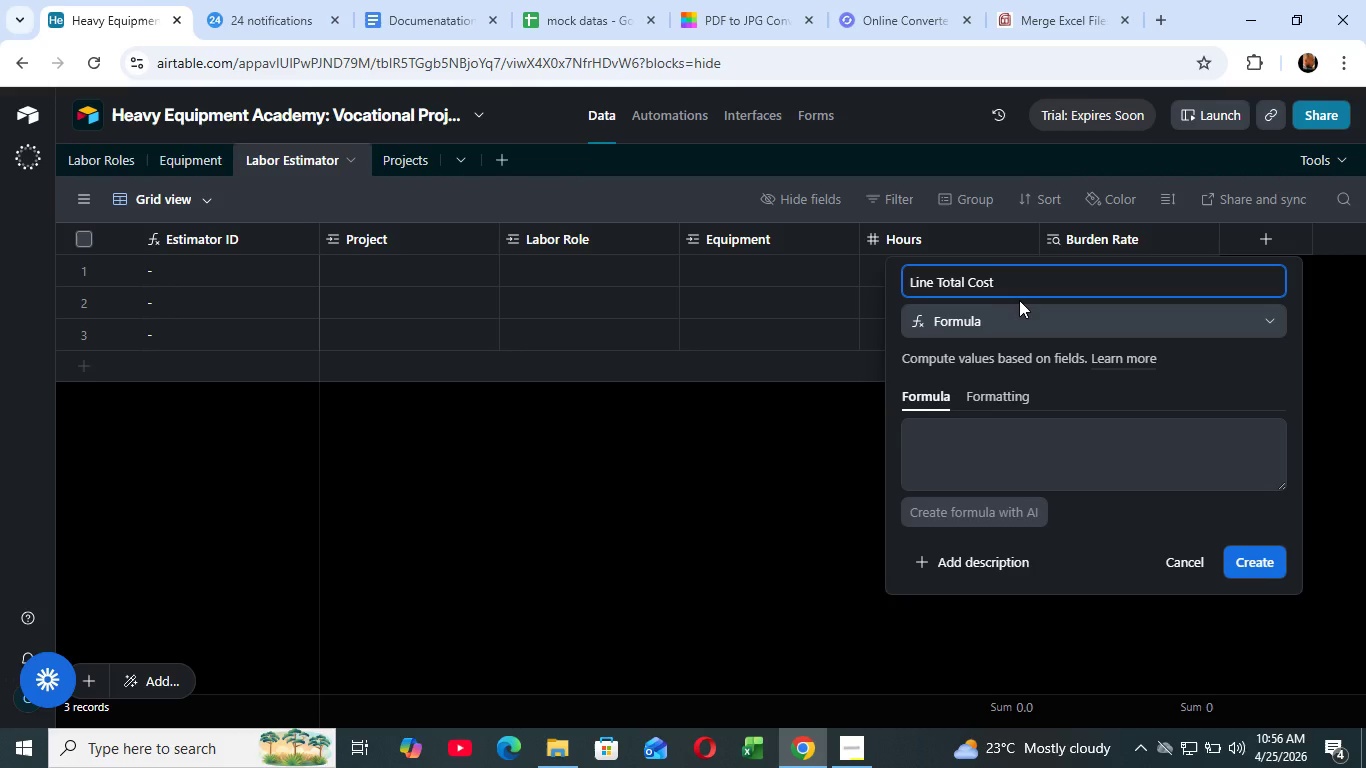 
left_click([996, 456])
 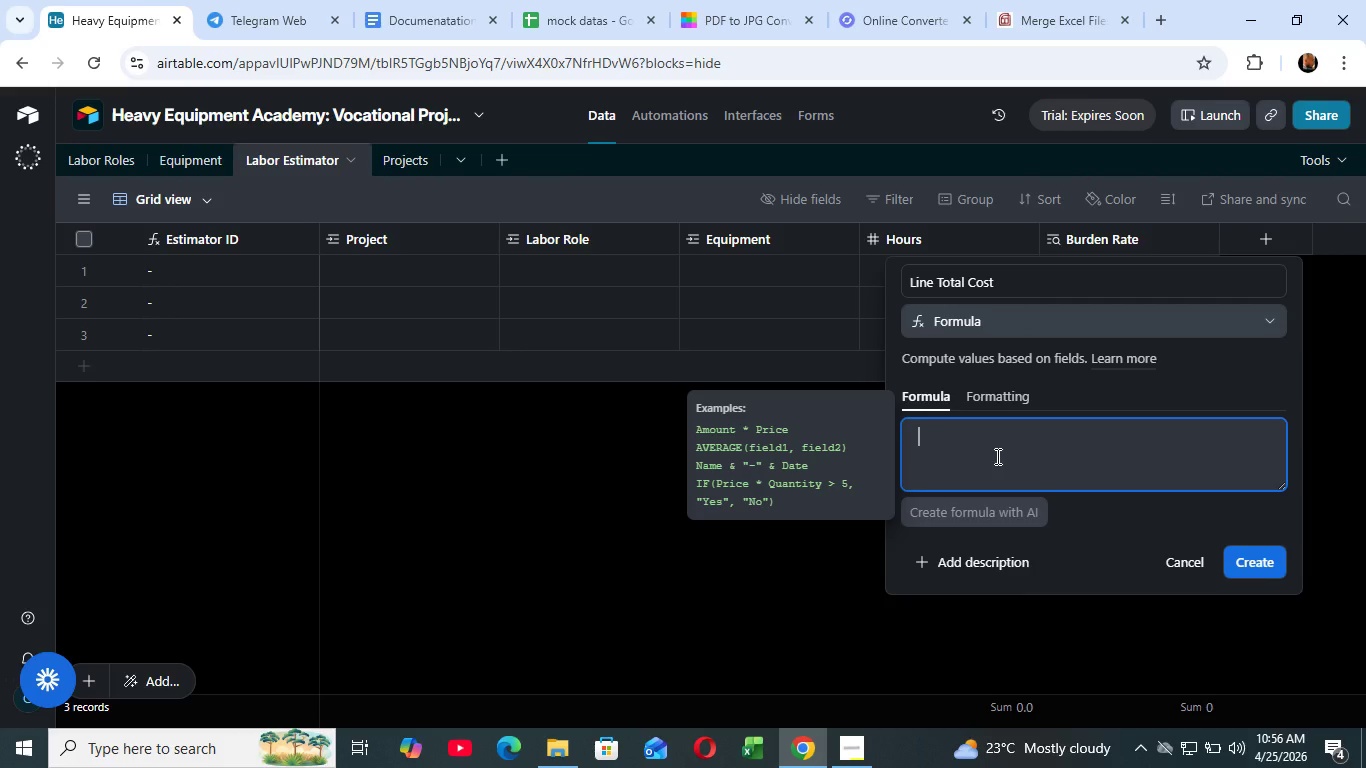 
type({hour)
 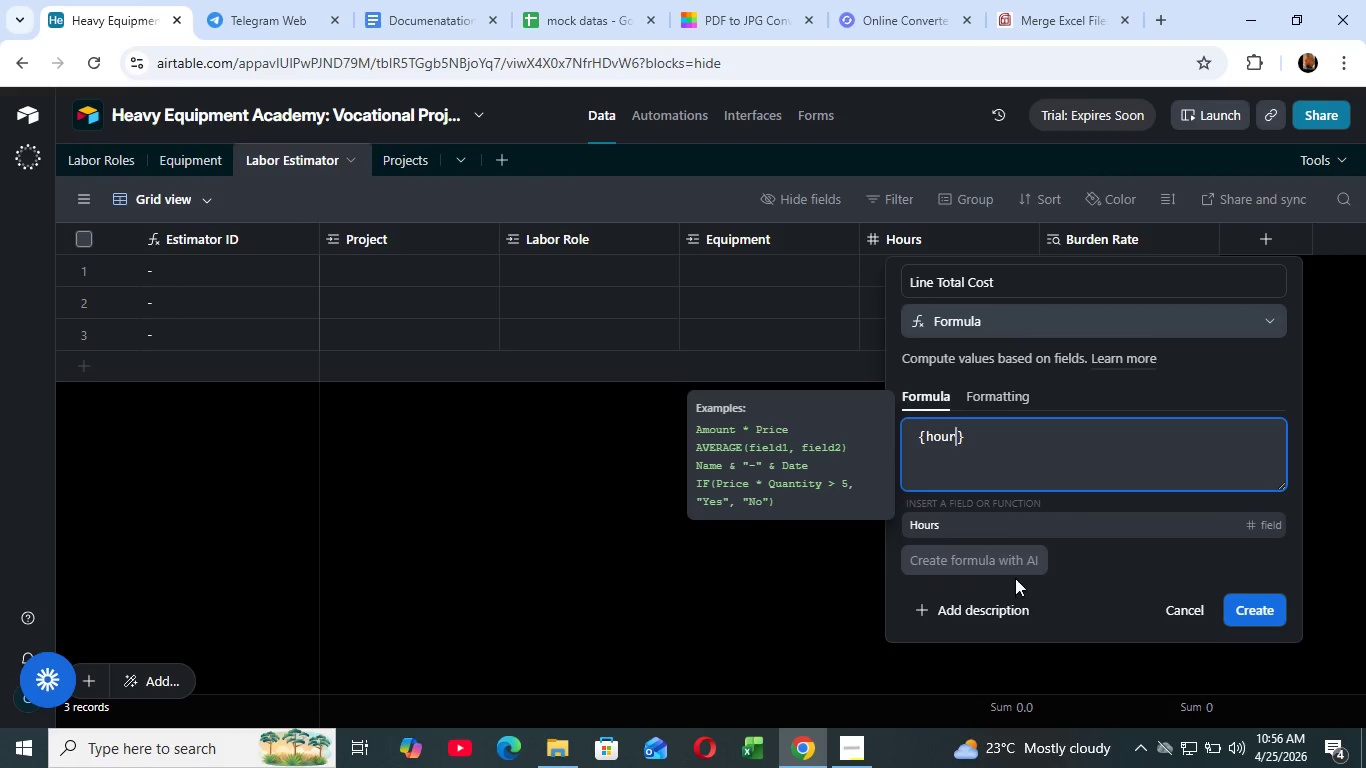 
left_click([1004, 521])
 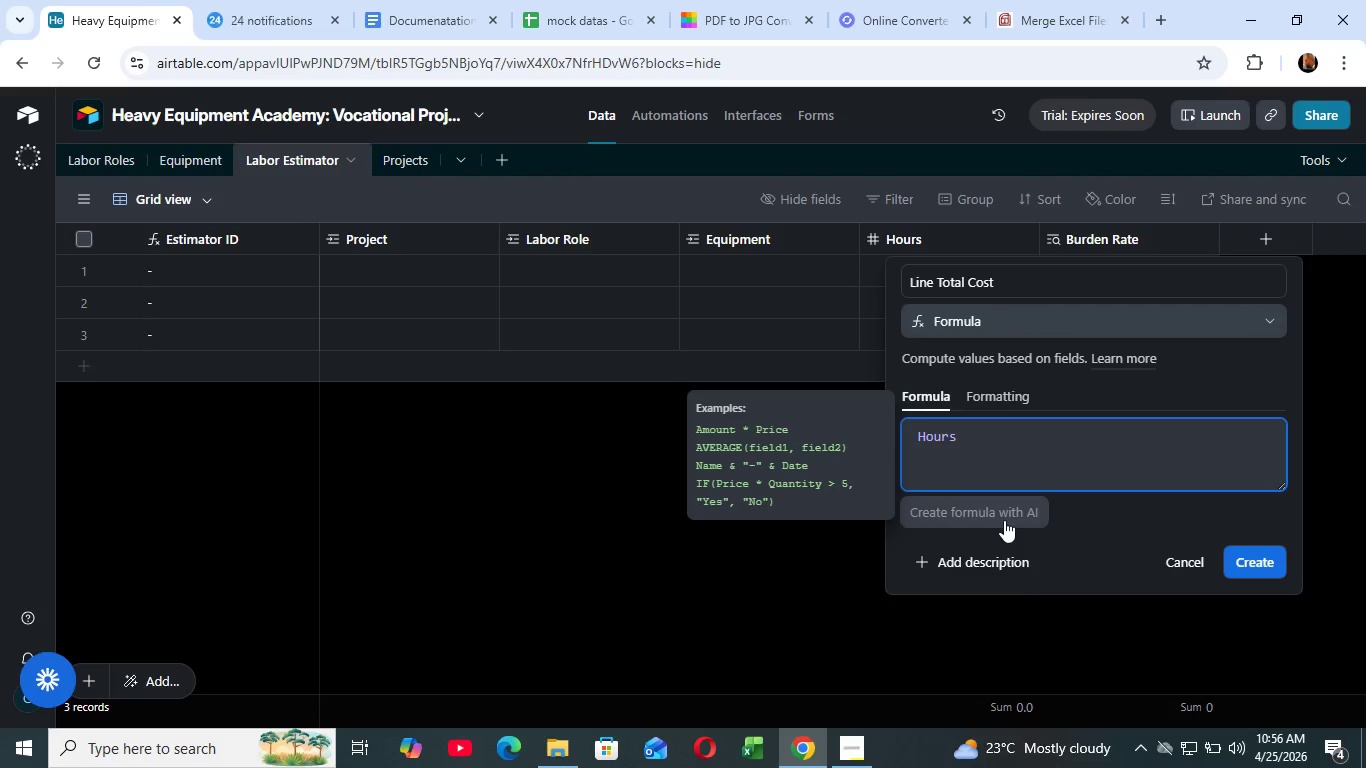 
type( 8 Burde)
 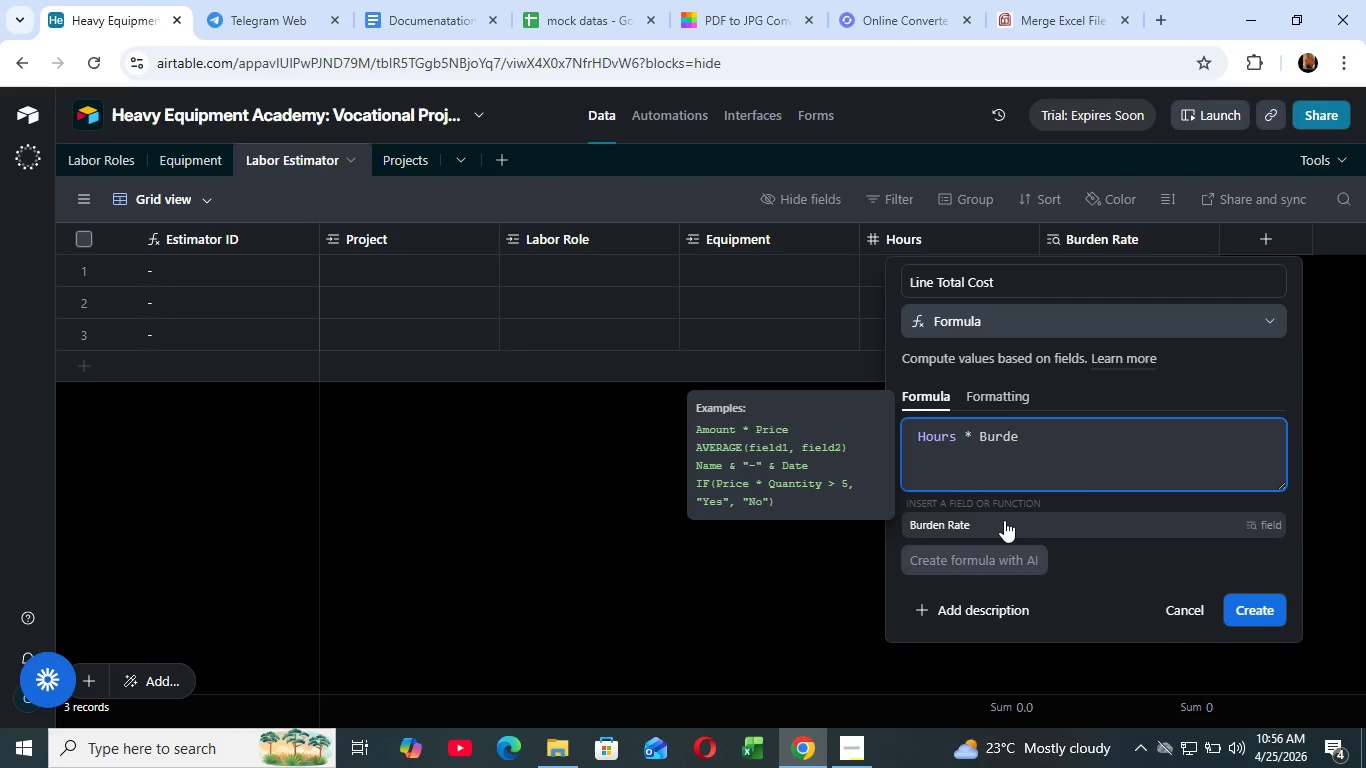 
wait(6.25)
 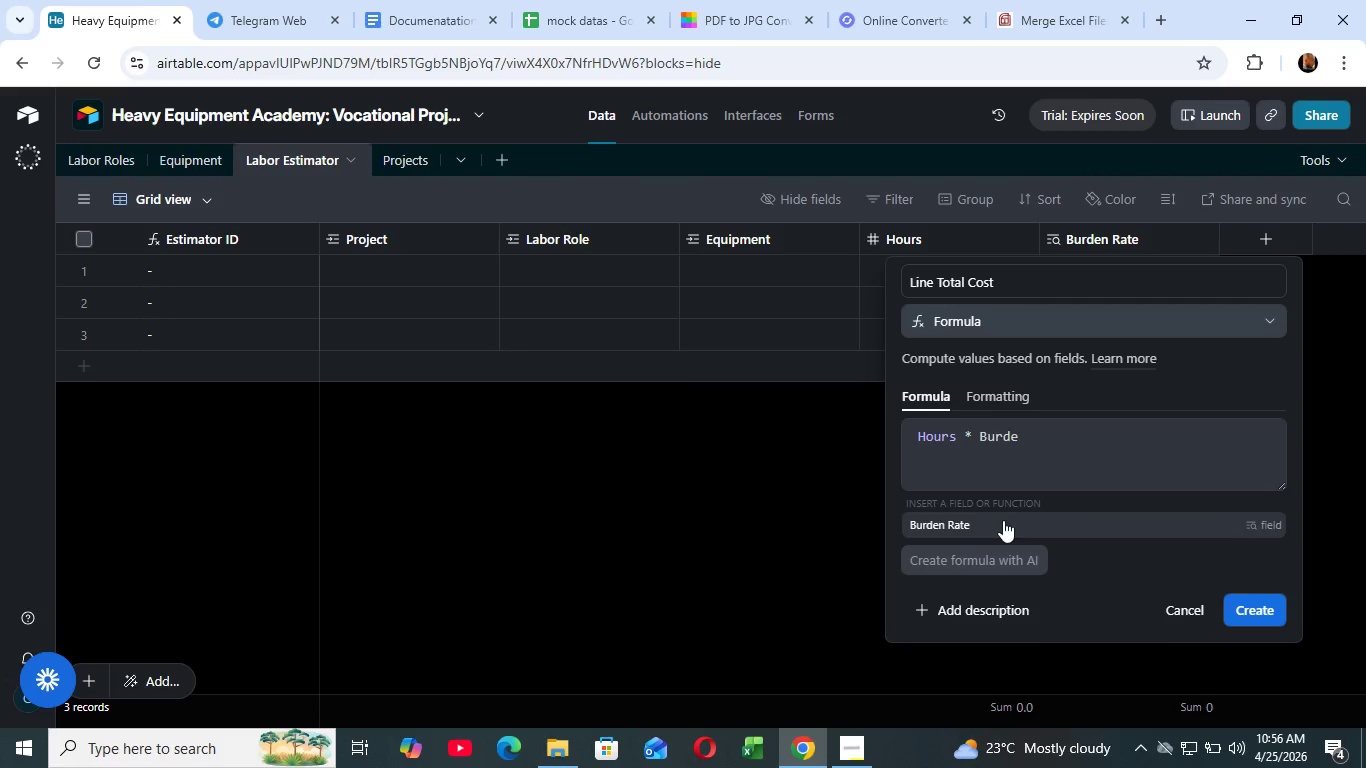 
left_click([936, 435])
 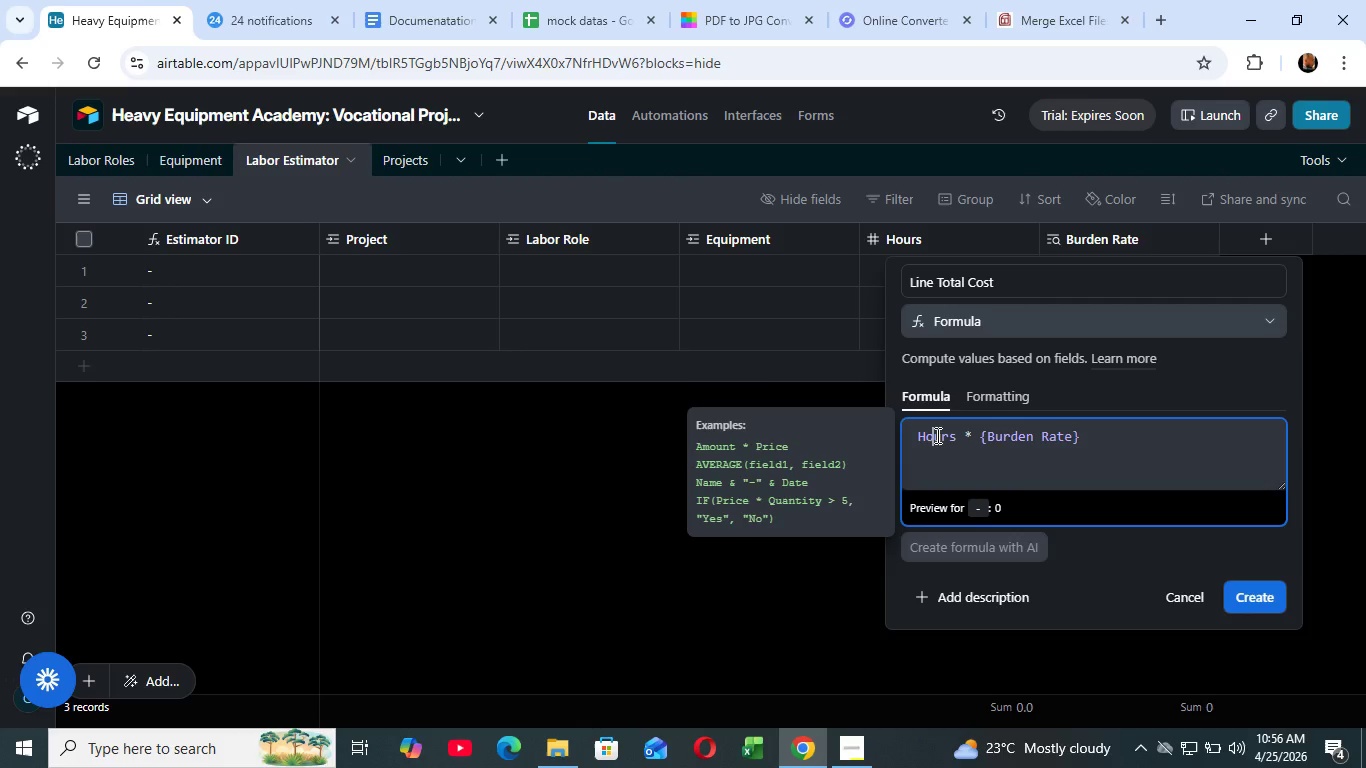 
key(Control+ControlRight)
 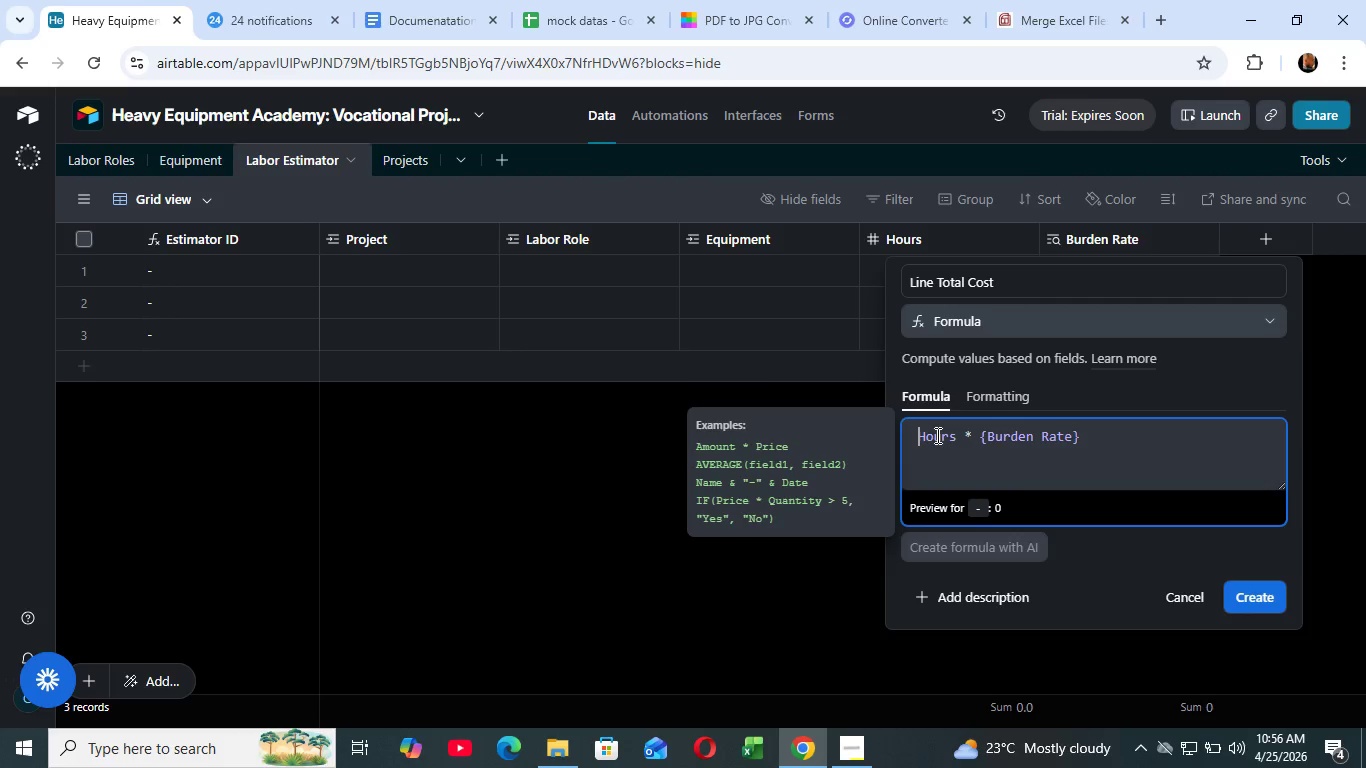 
key(Control+ArrowLeft)
 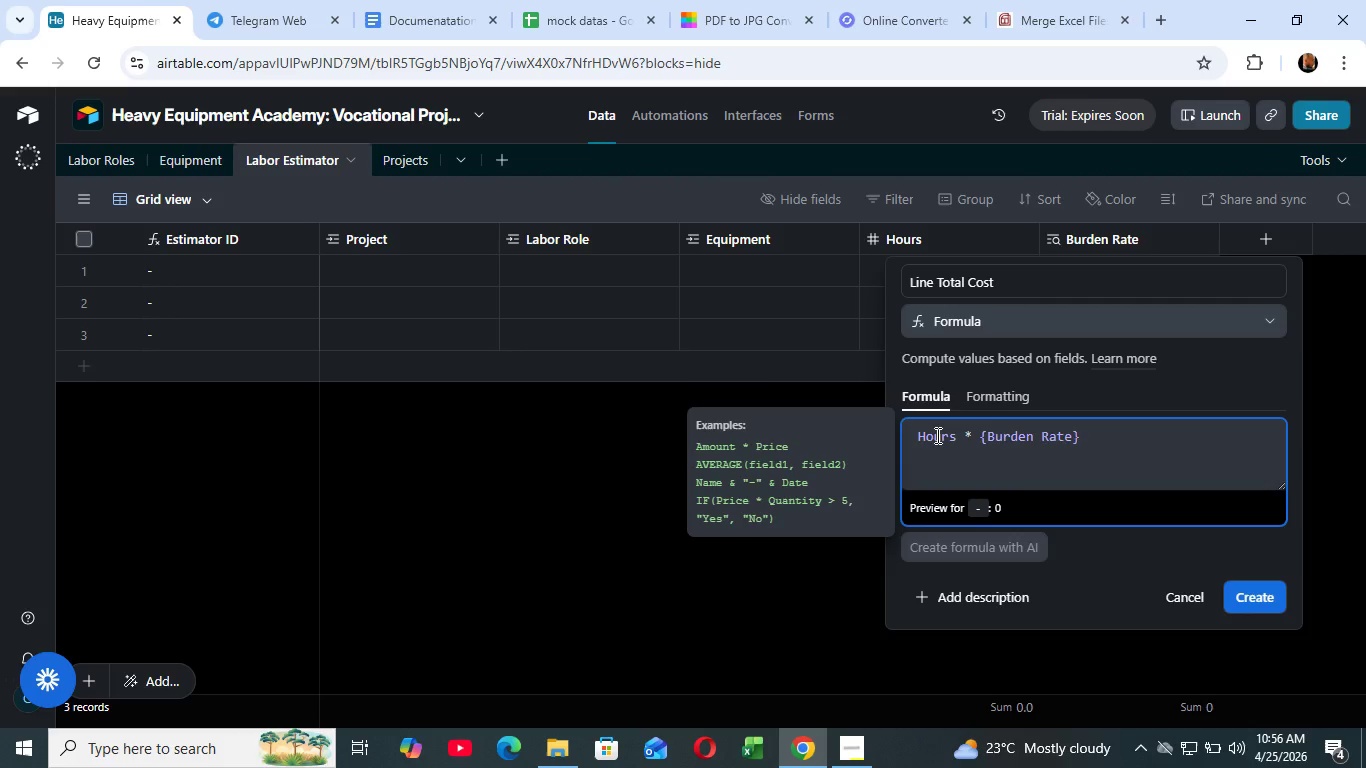 
key(Control+Shift+ShiftLeft)
 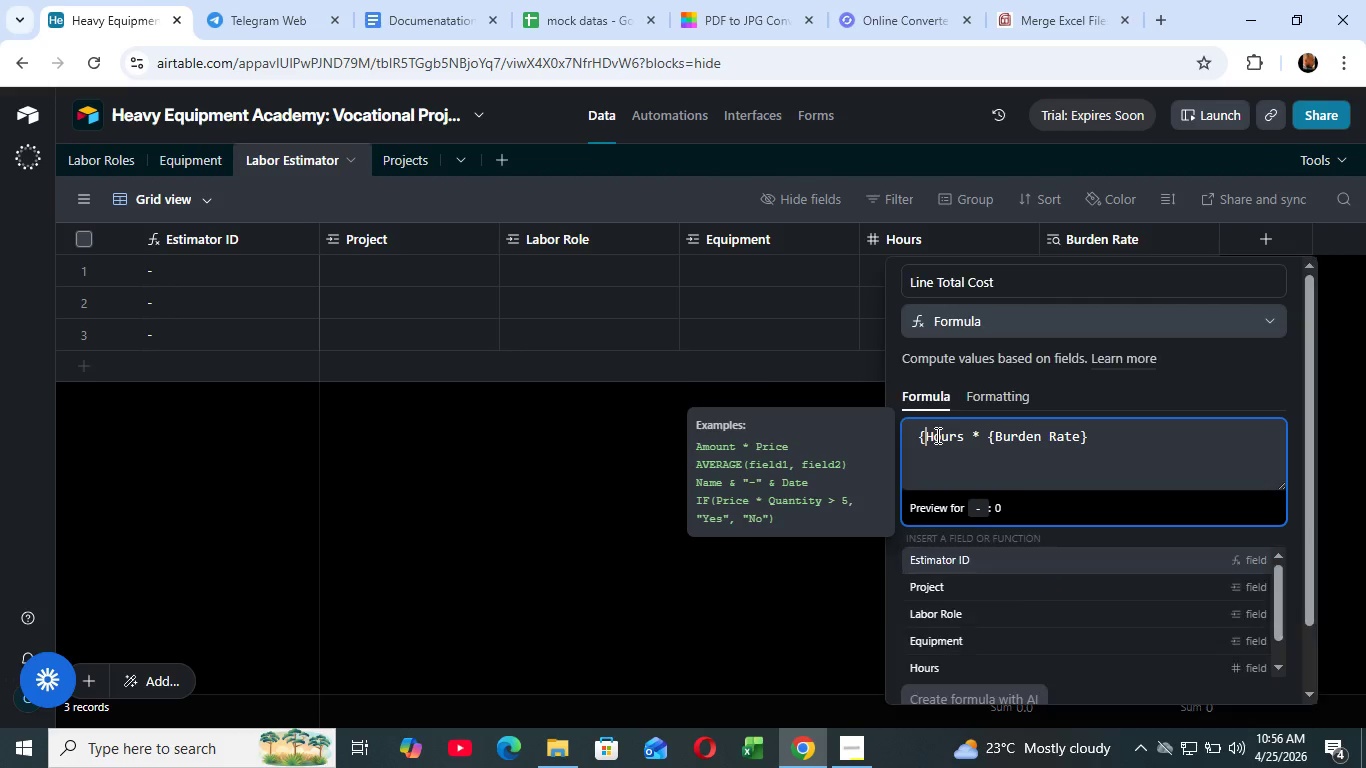 
key(Control+Shift+BracketLeft)
 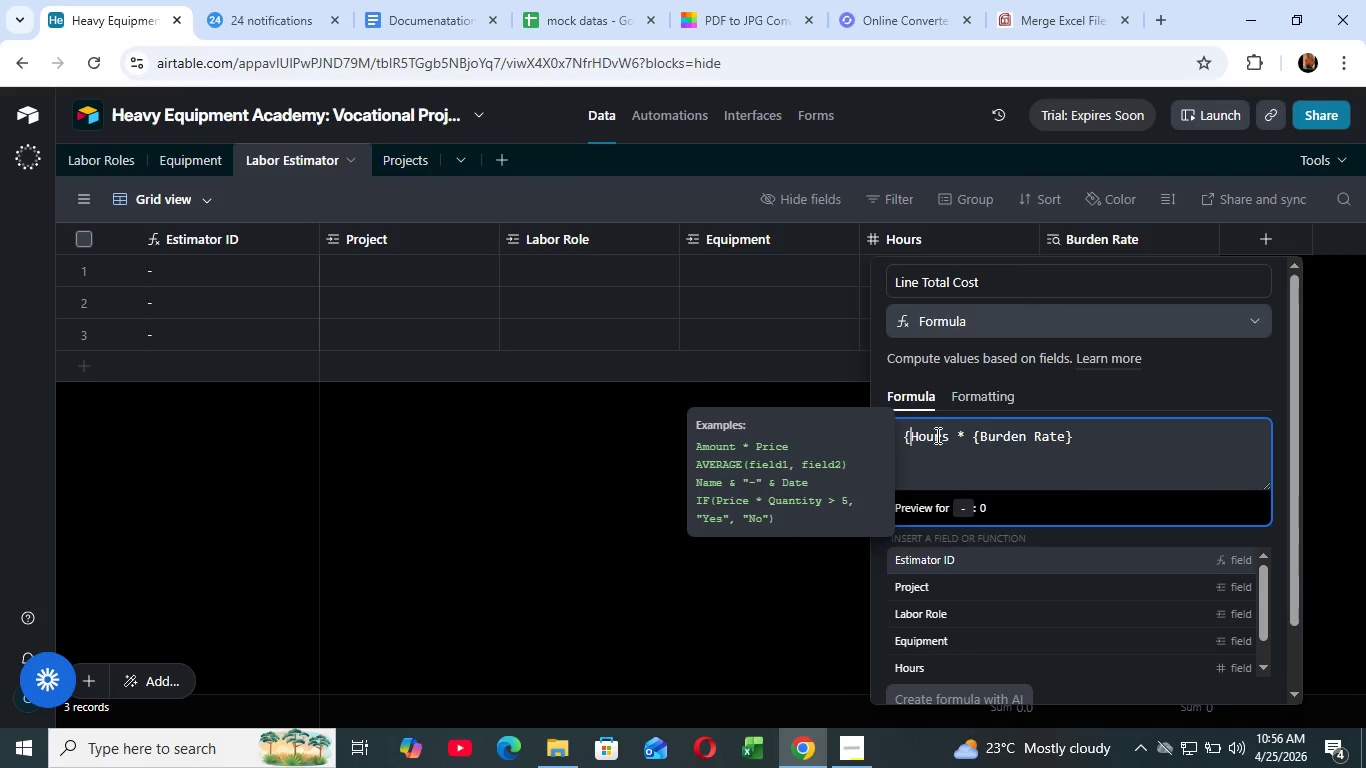 
key(Control+Shift+ArrowRight)
 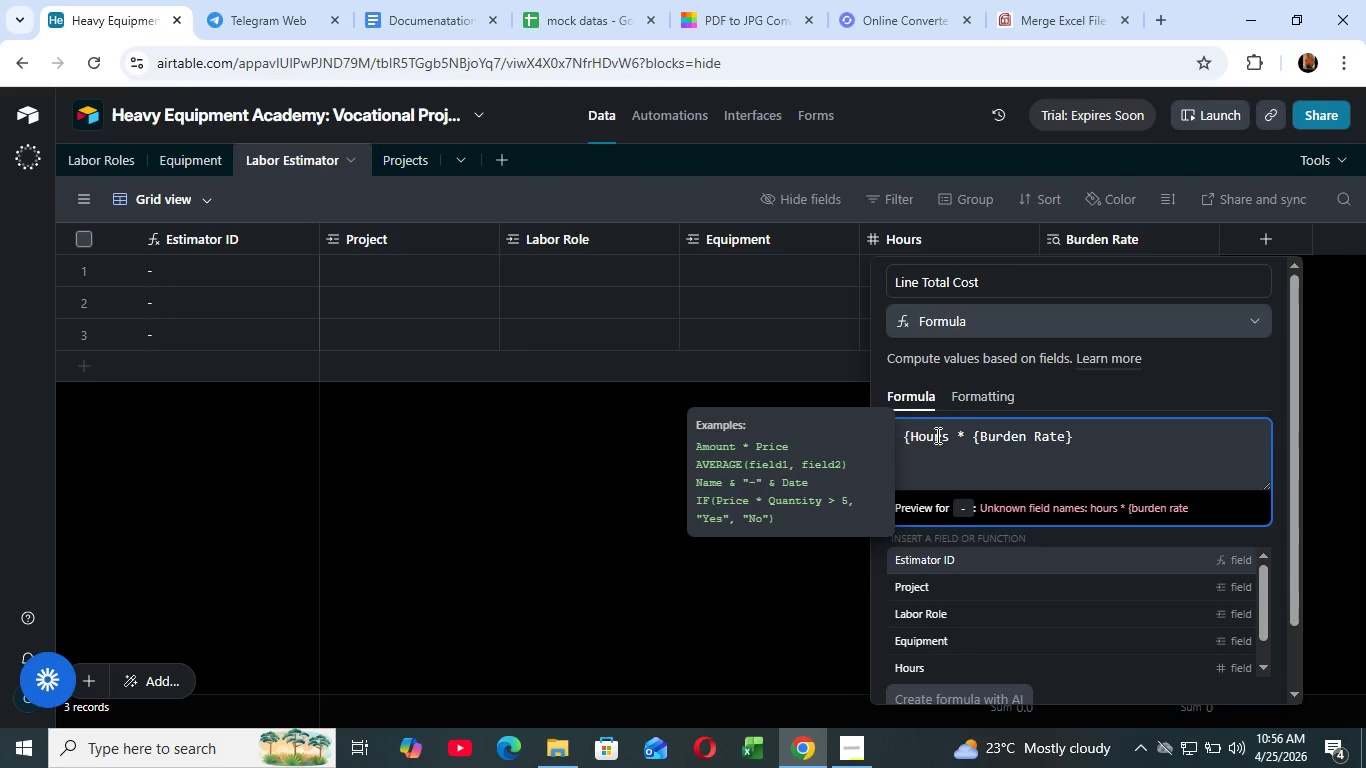 
key(Control+Shift+BracketRight)
 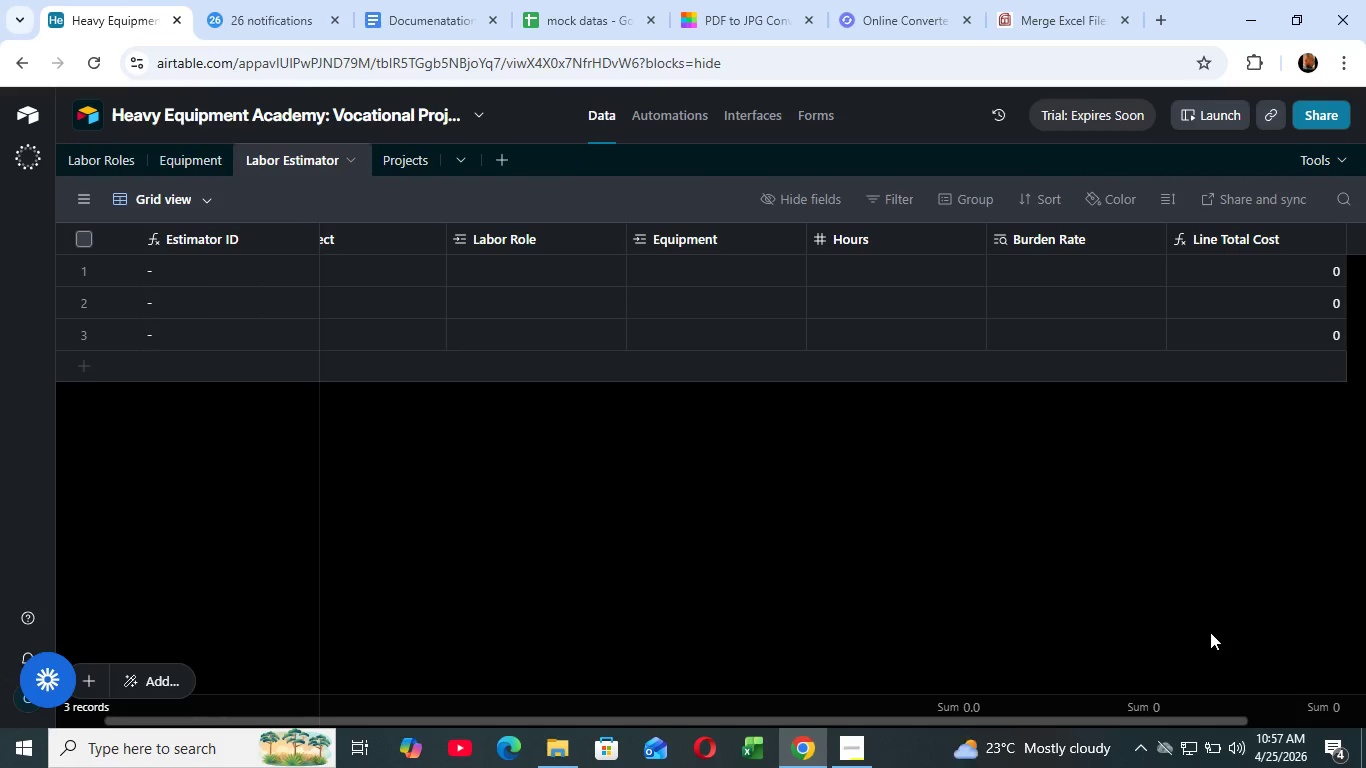 
wait(54.39)
 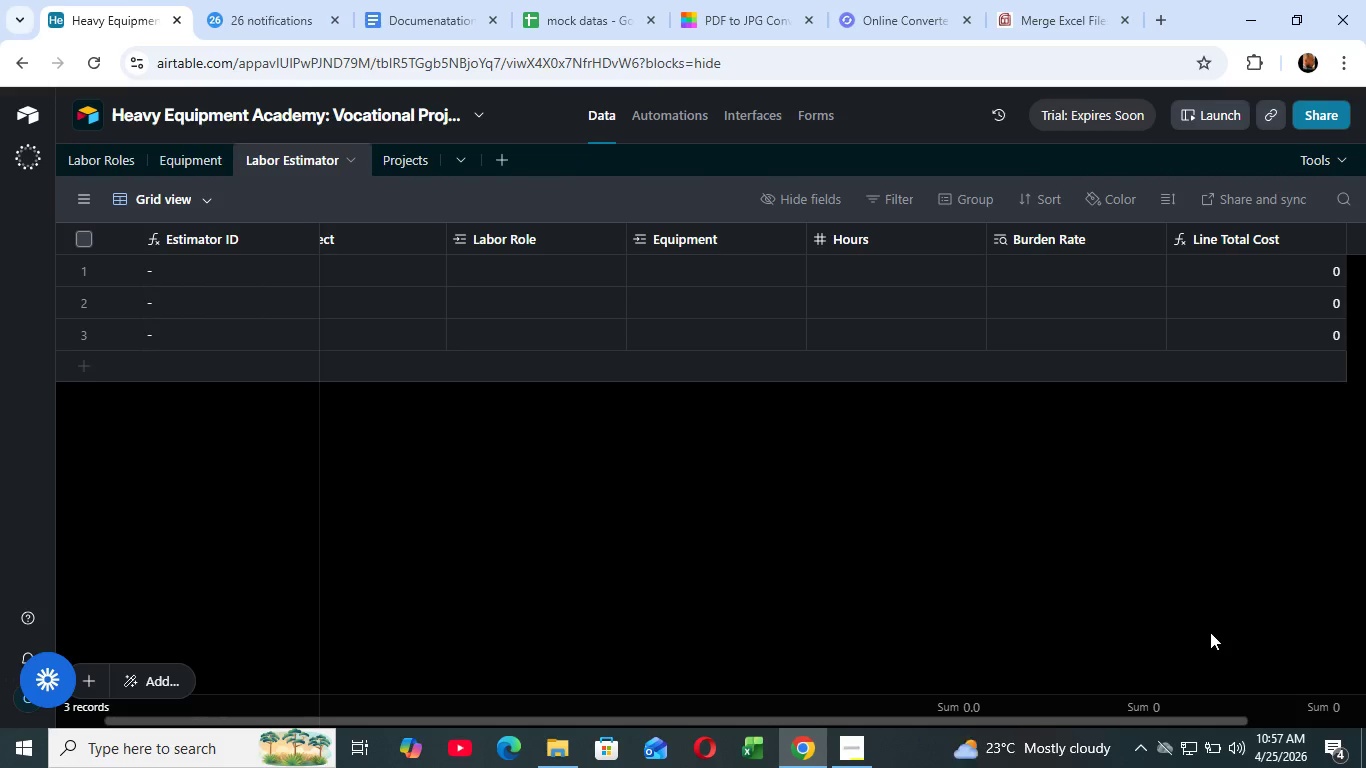 
left_click_drag(start_coordinate=[1050, 720], to_coordinate=[1304, 723])
 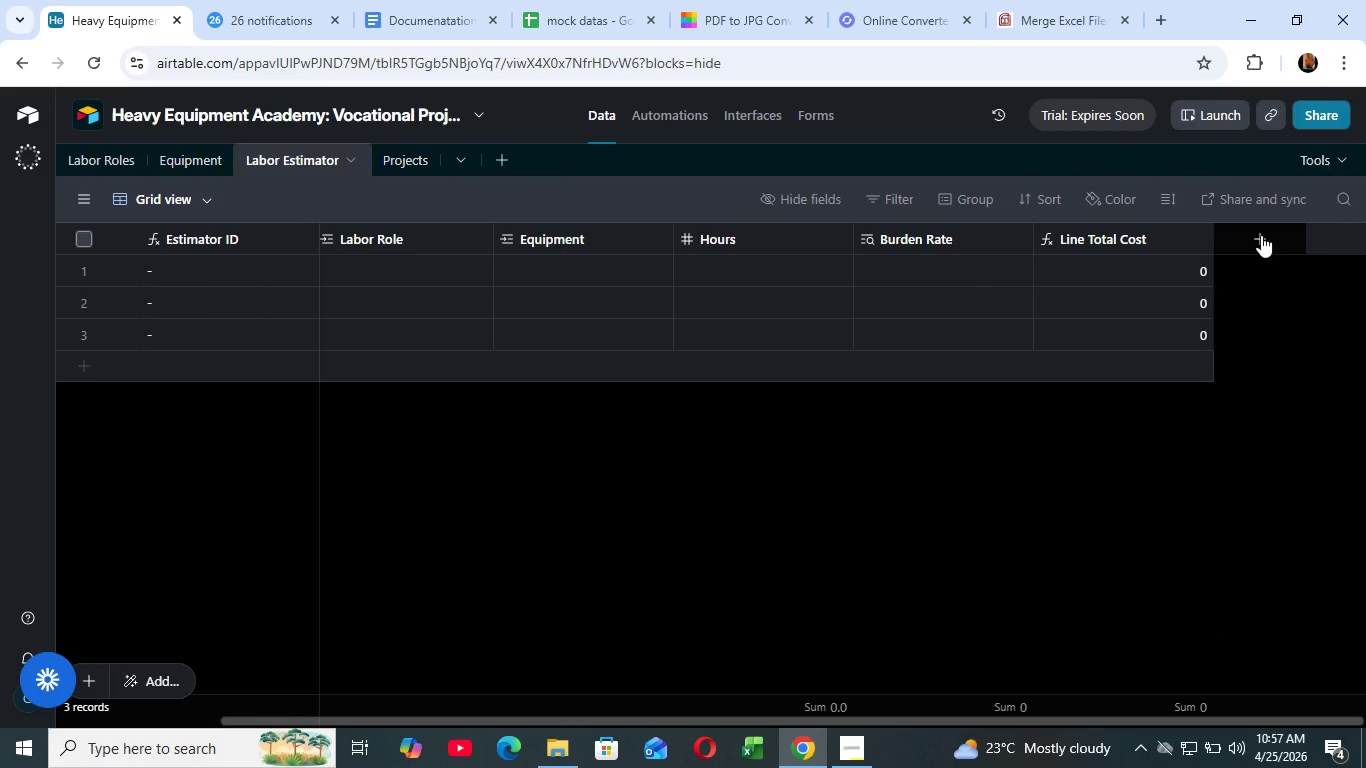 
left_click([1261, 235])
 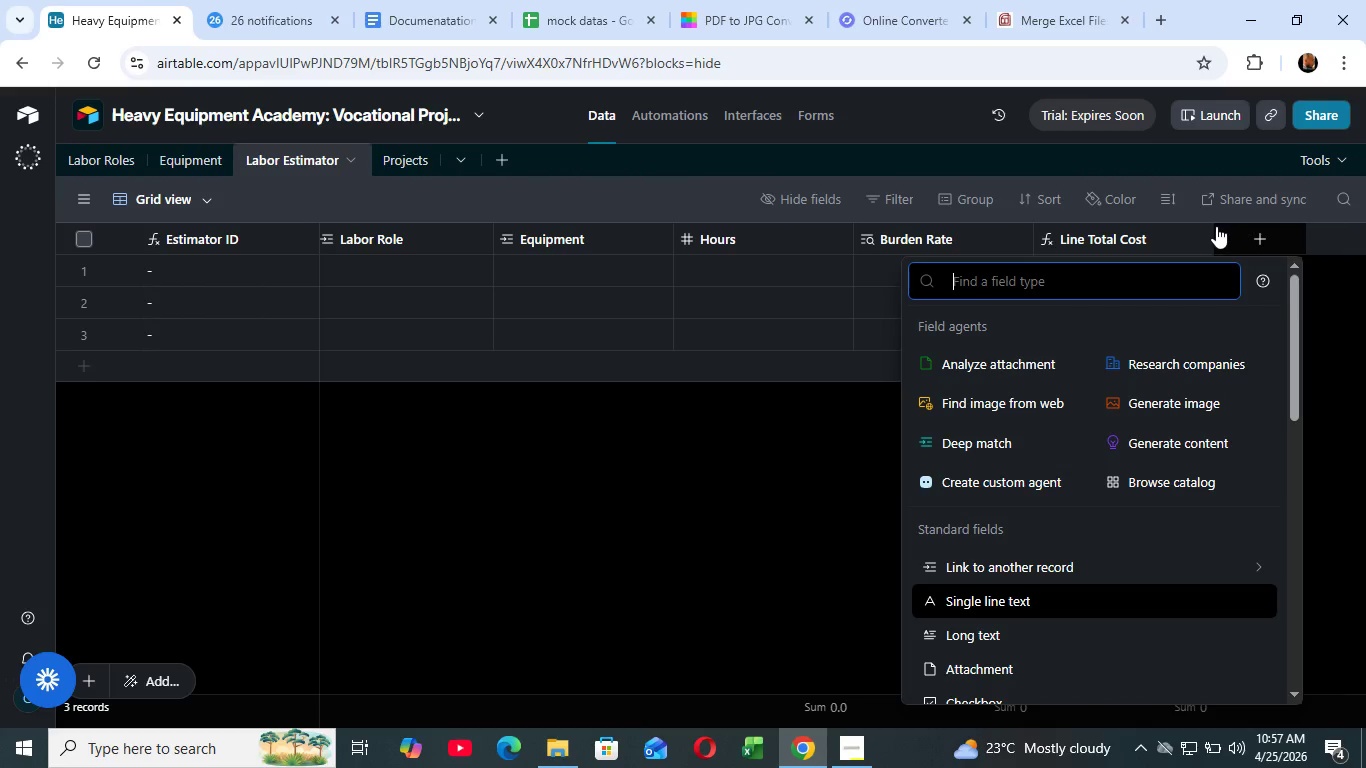 
type(for)
 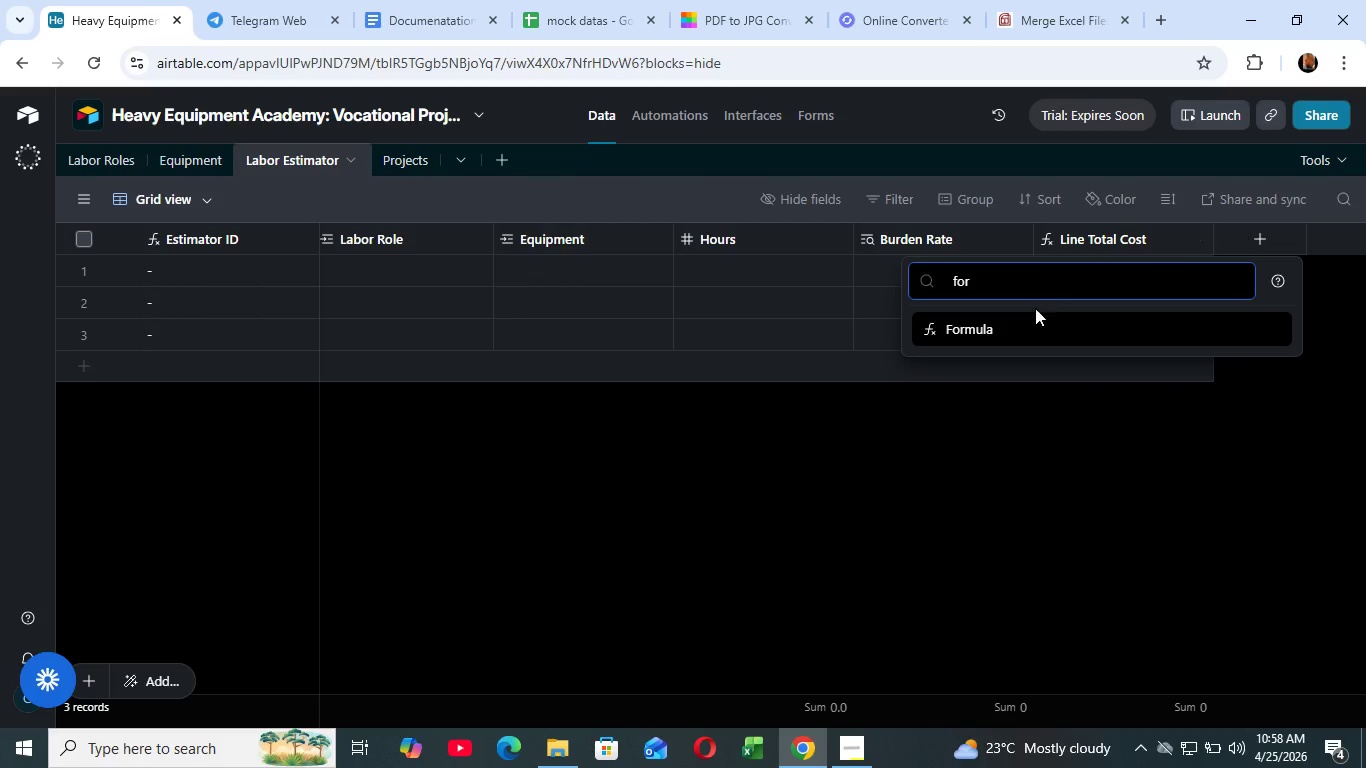 
left_click([1029, 323])
 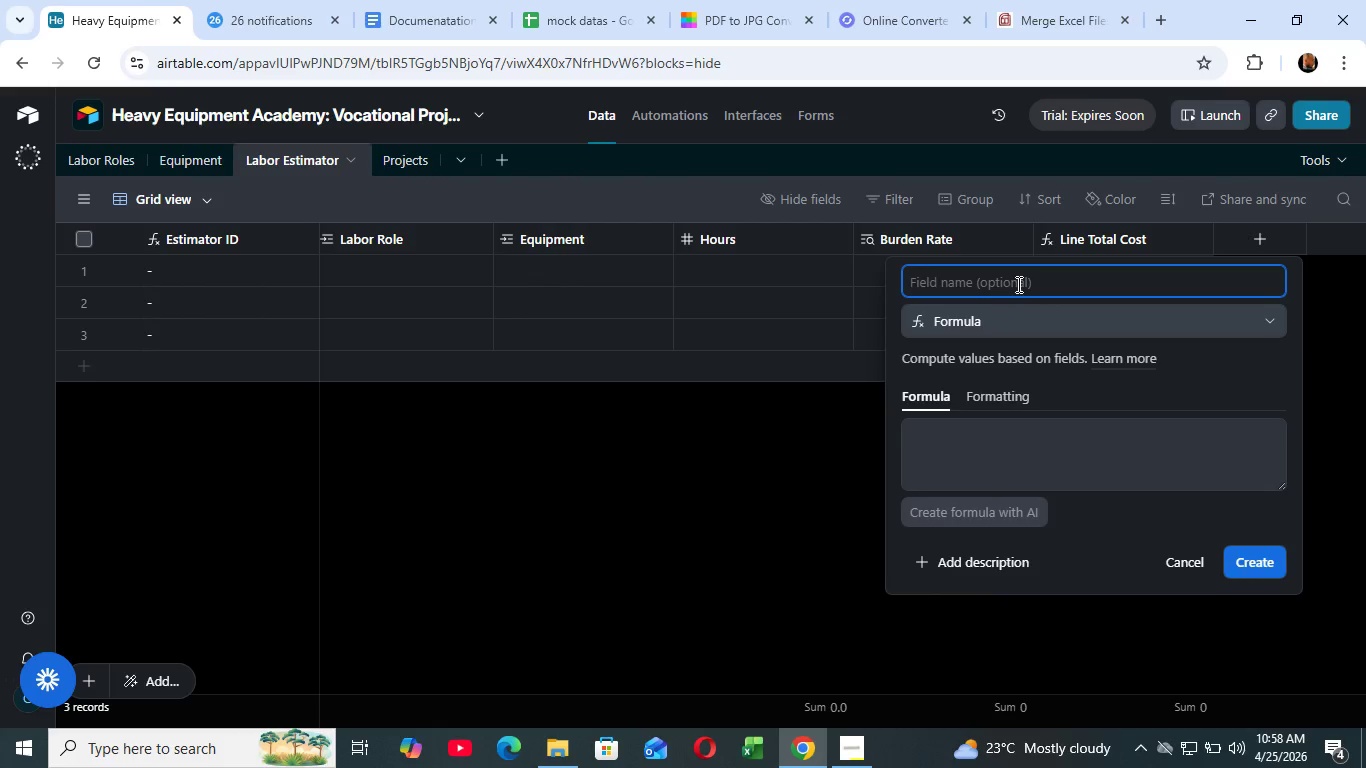 
wait(8.77)
 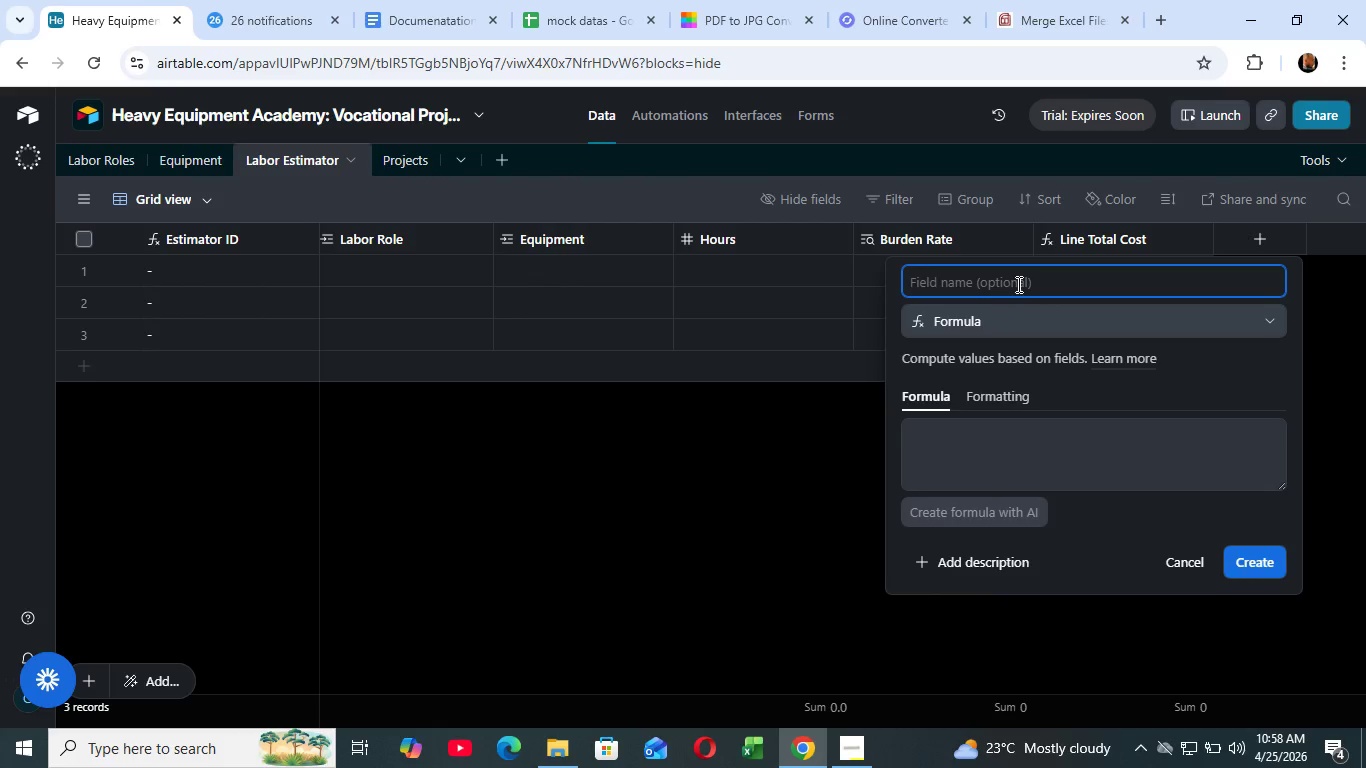 
type(Instructor Hrs)
 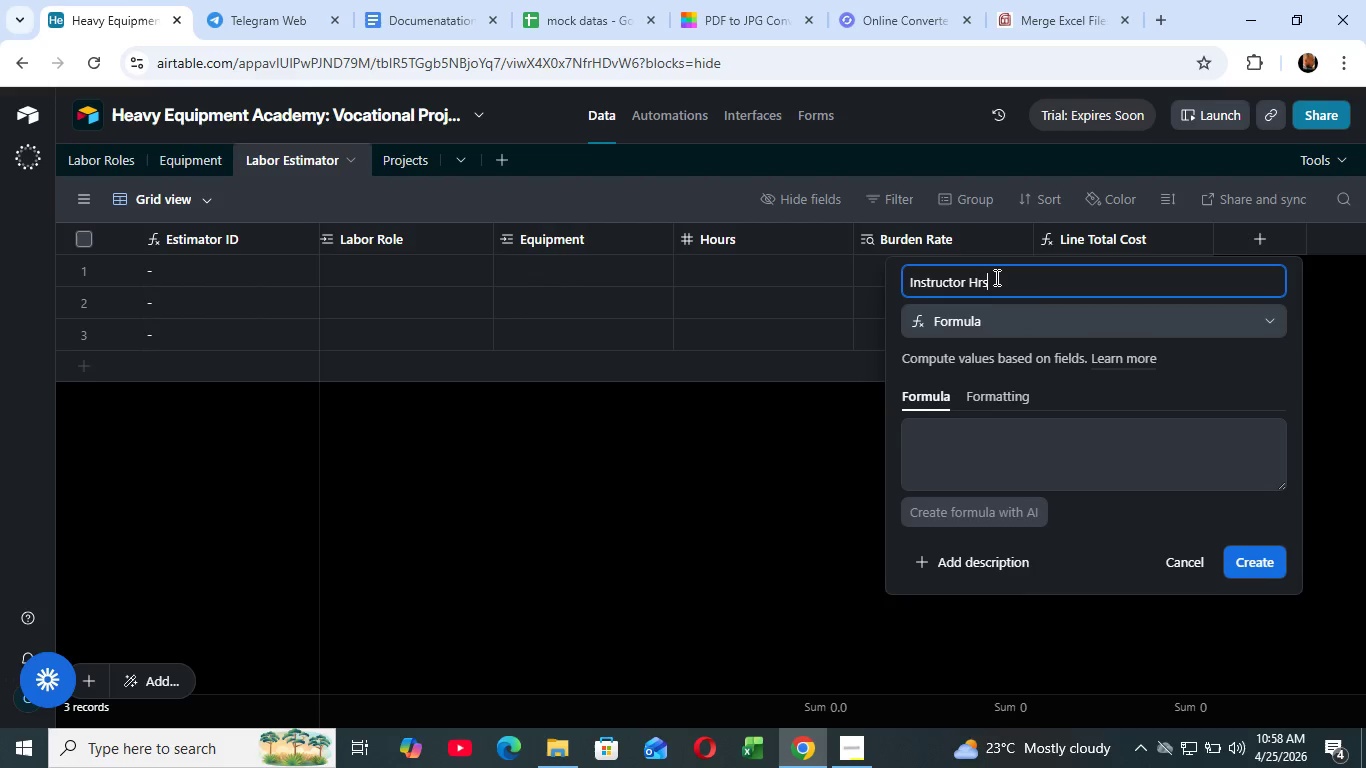 
wait(16.88)
 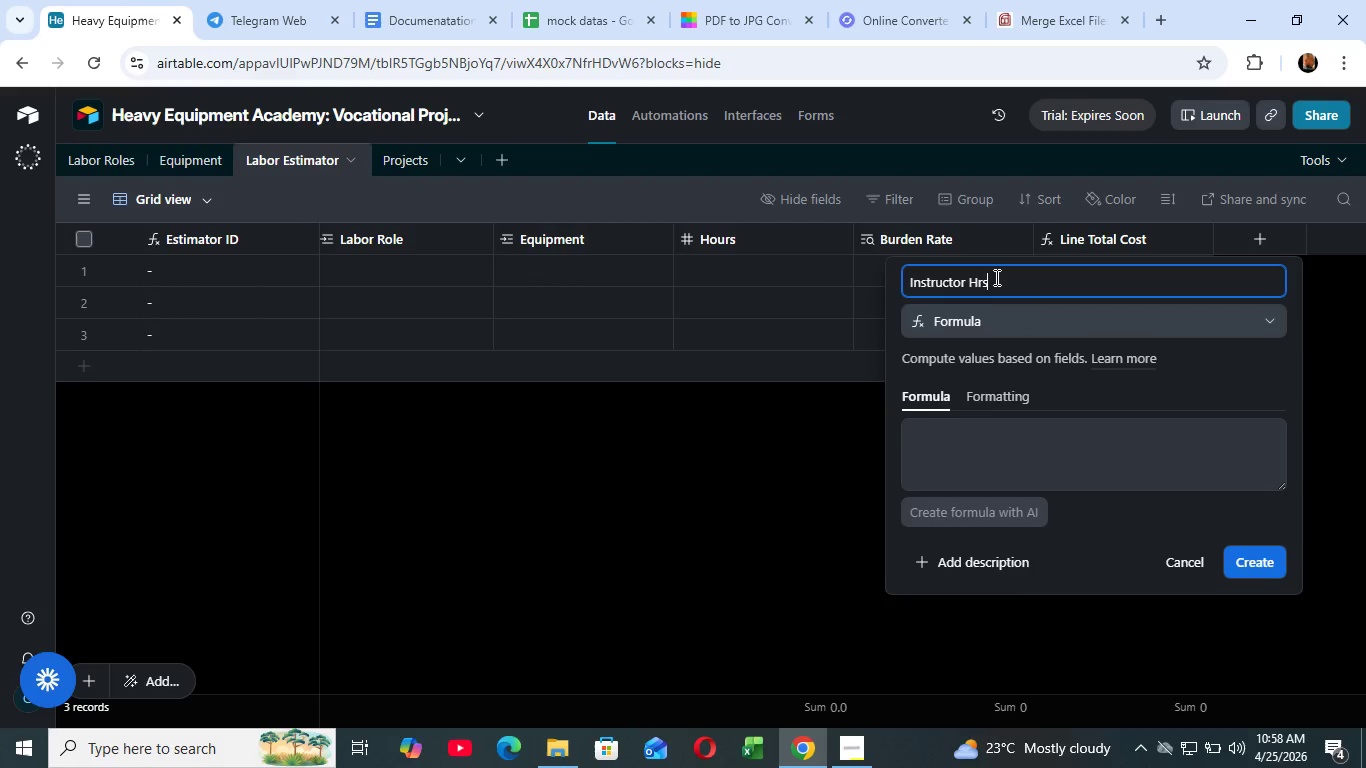 
left_click([914, 447])
 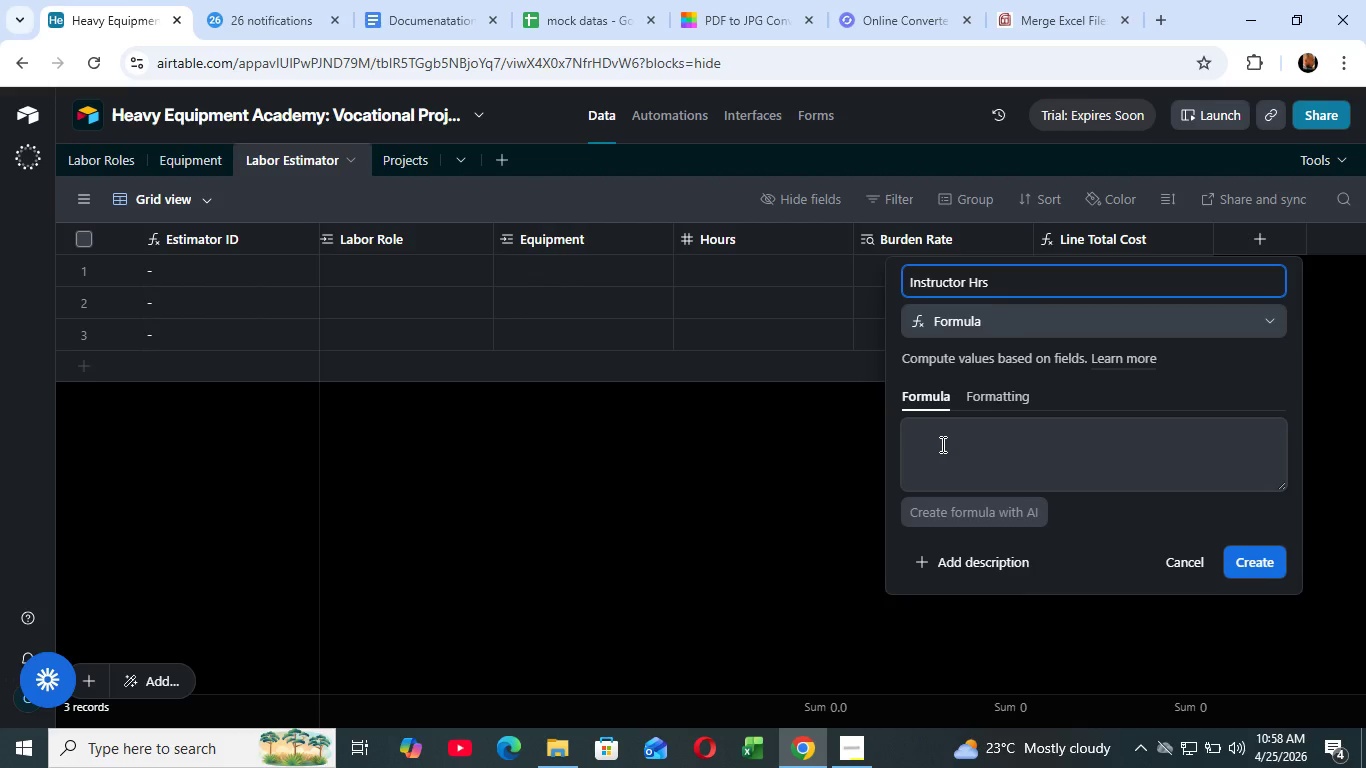 
left_click([941, 444])
 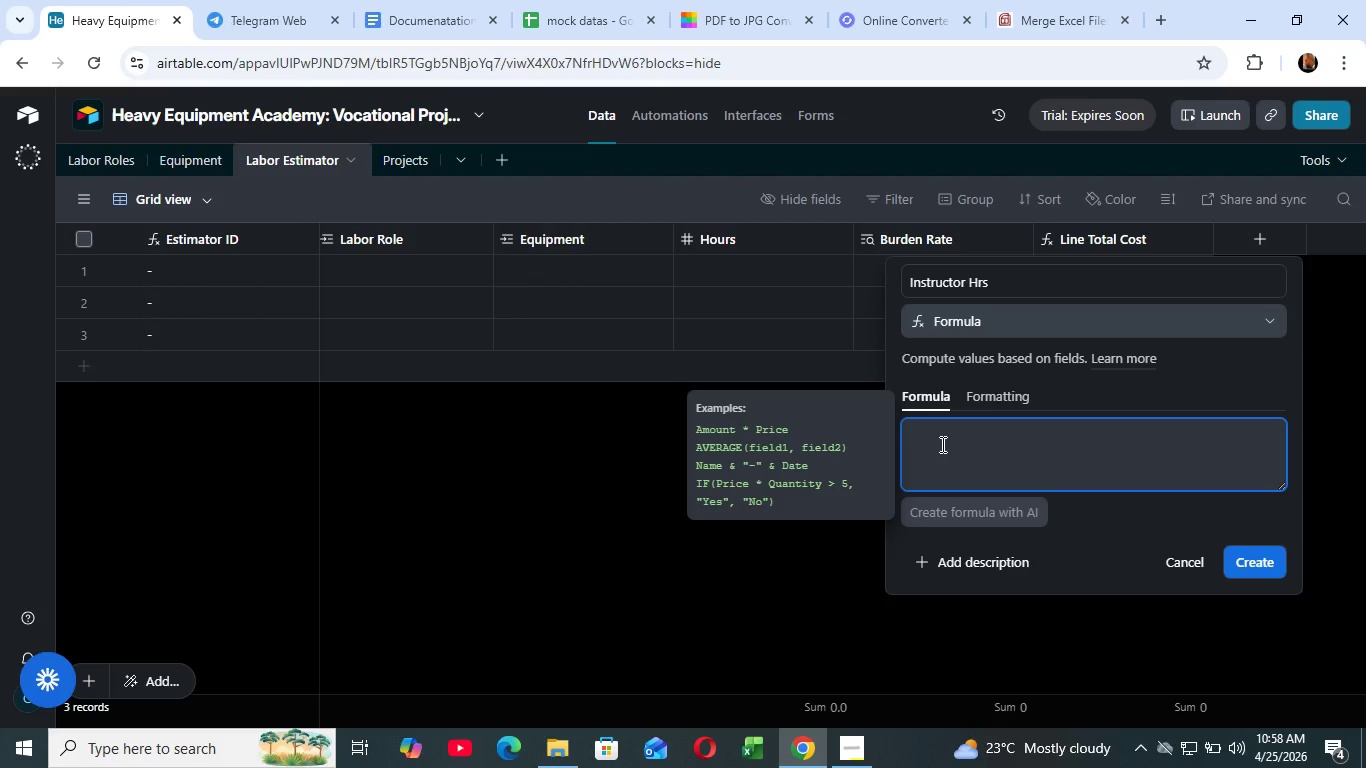 
type(IF)
 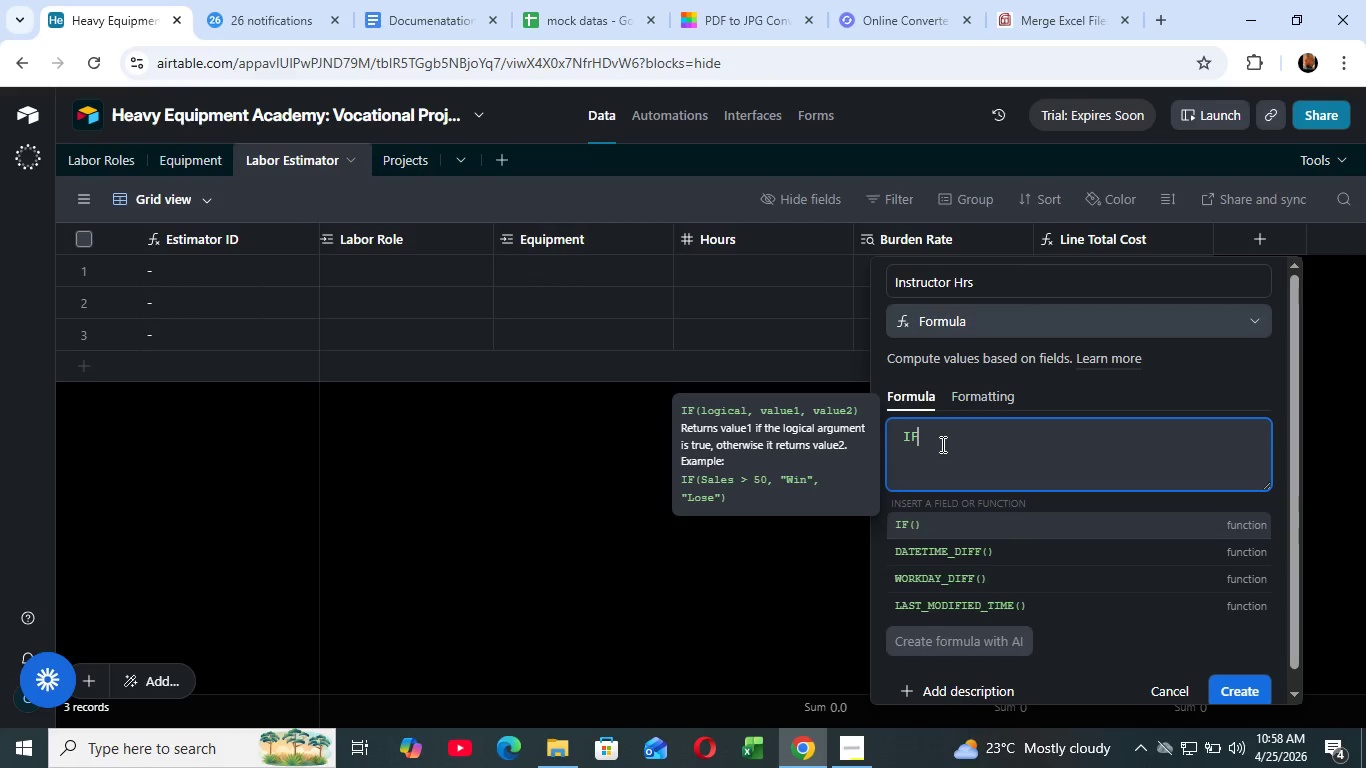 
type(({ro)
 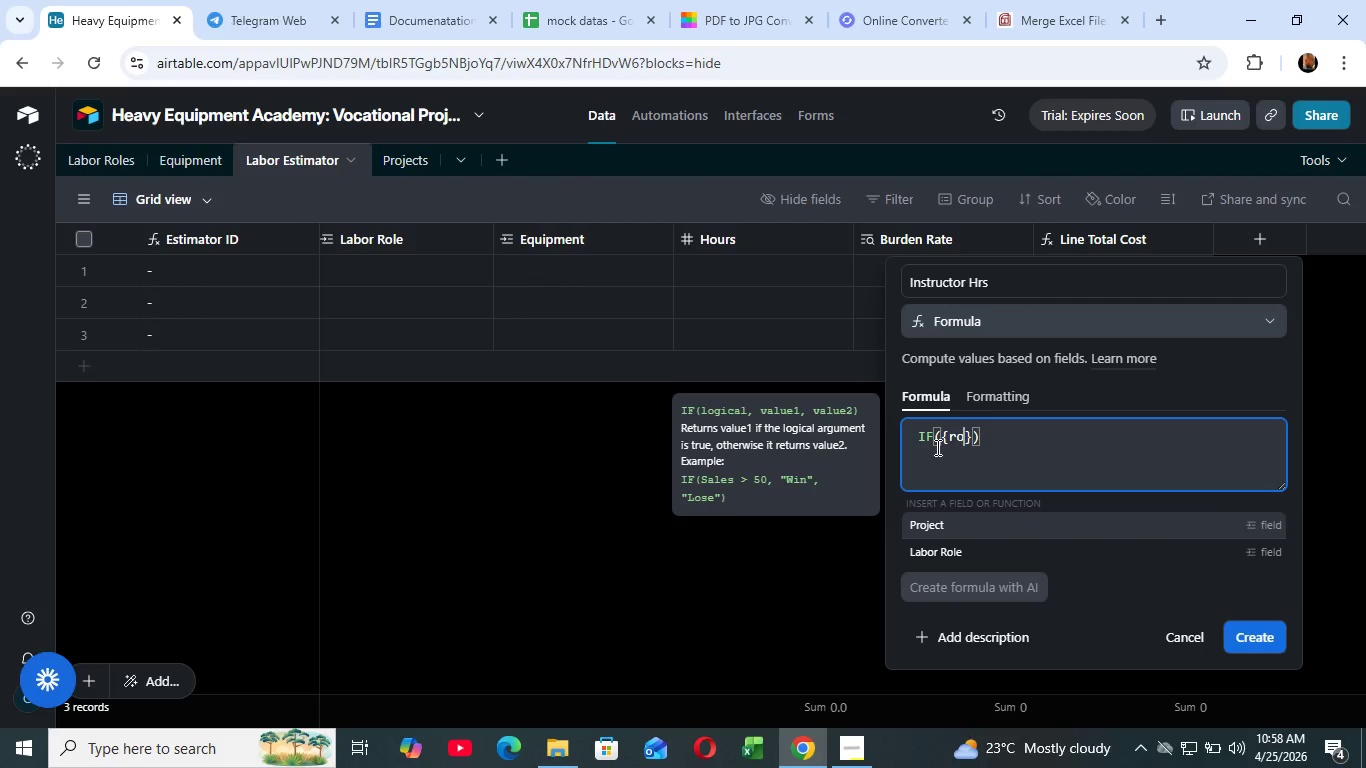 
wait(11.97)
 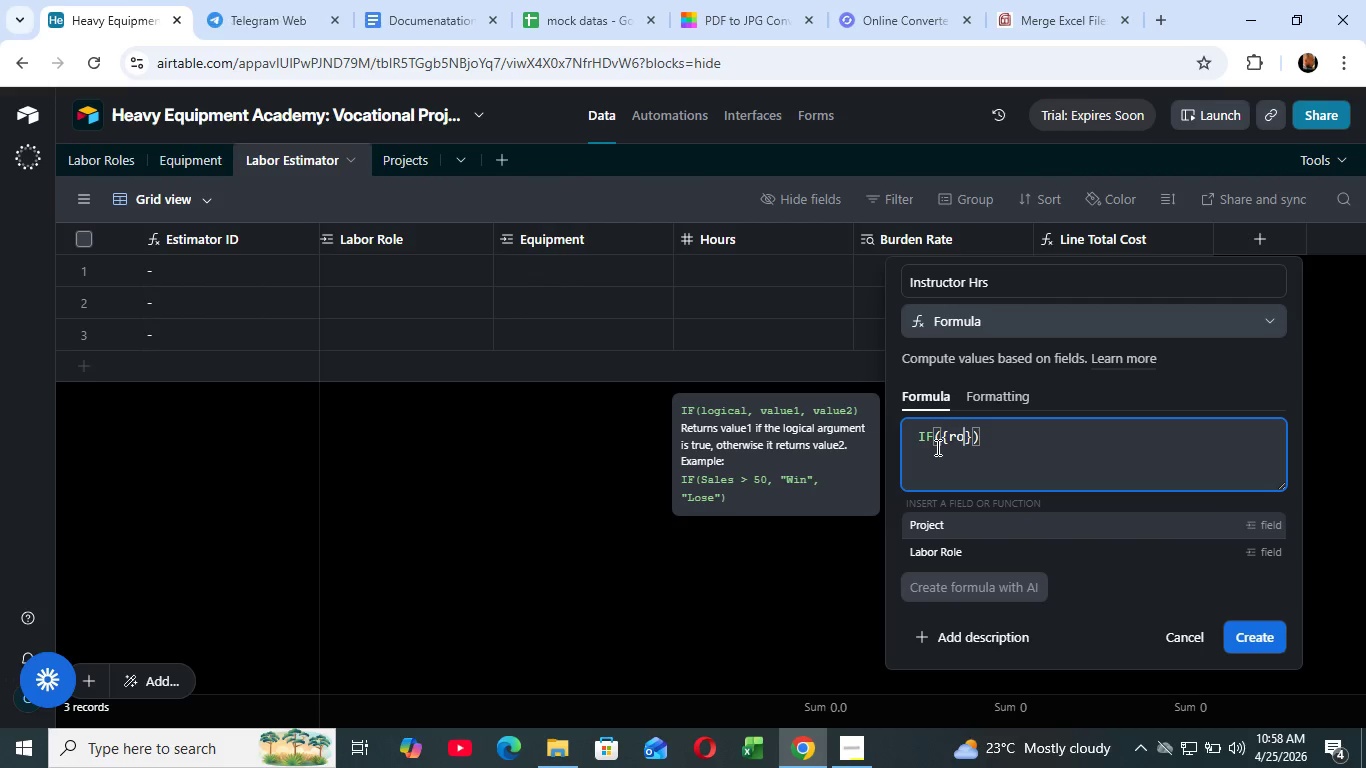 
left_click([937, 549])
 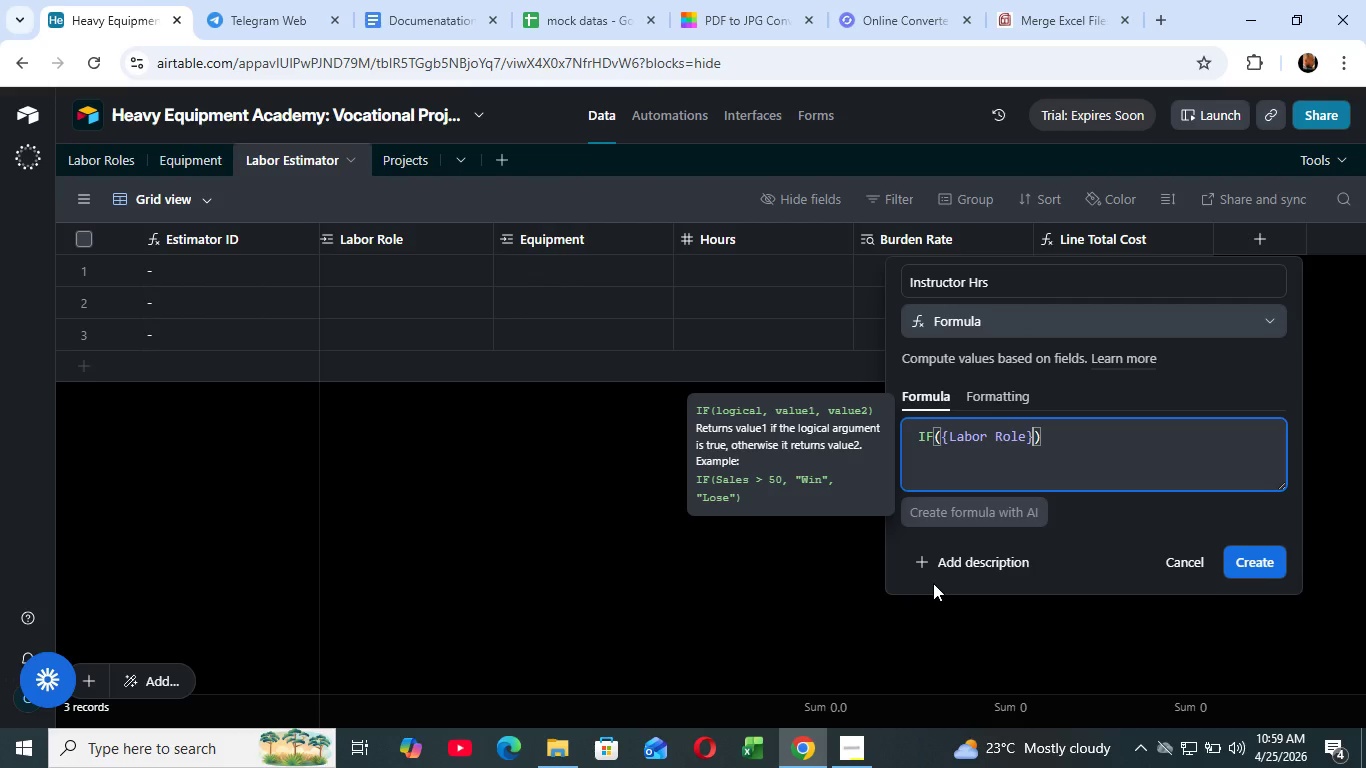 
wait(6.94)
 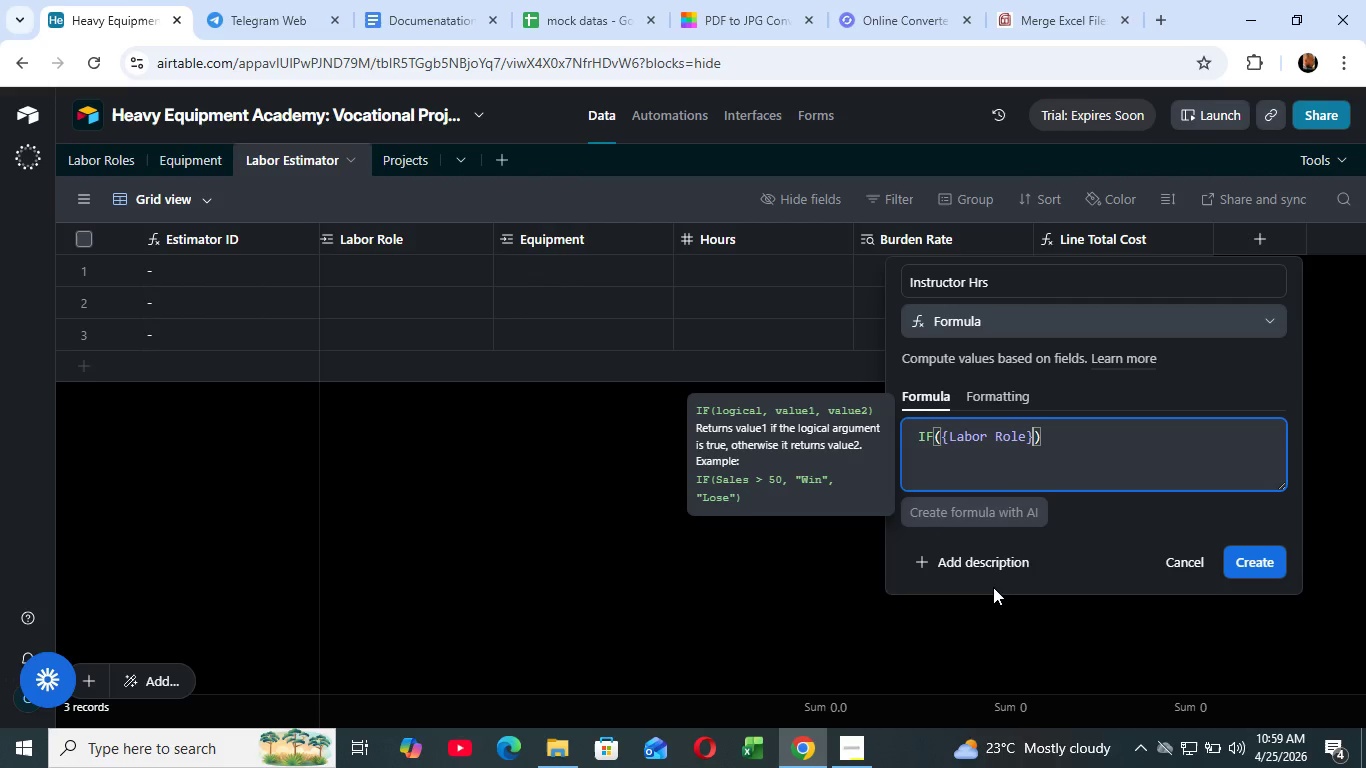 
key(N)
 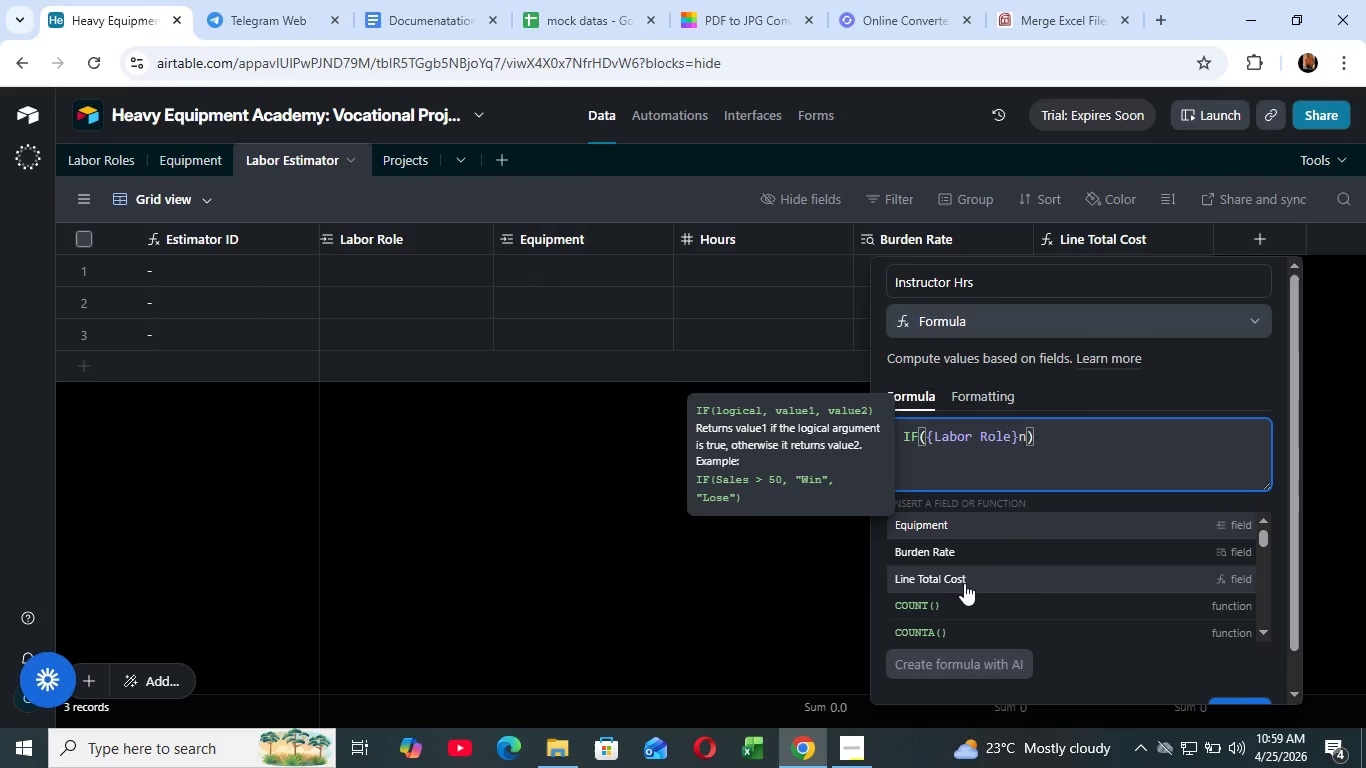 
key(Backspace)
type( = "Insrcuo)
key(Backspace)
key(Backspace)
key(Backspace)
key(Backspace)
type(tractor)
 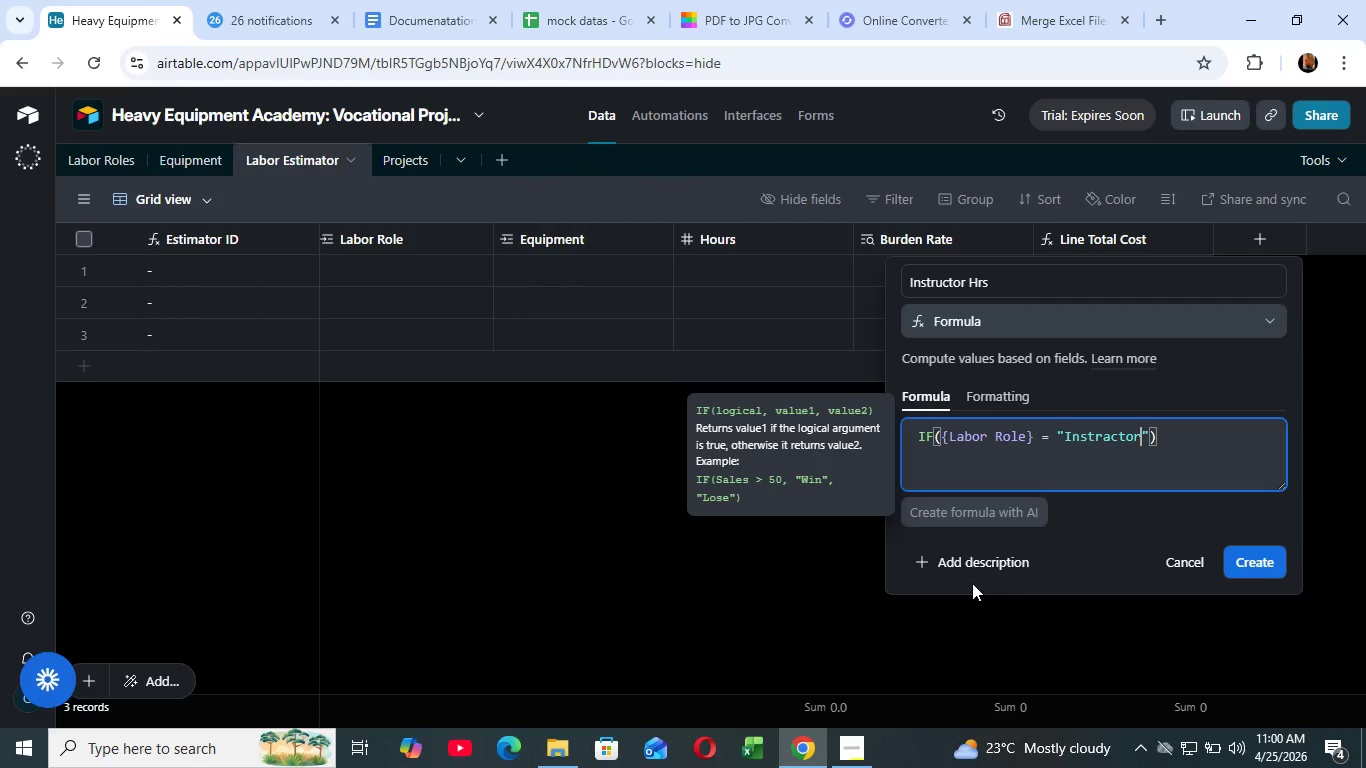 
wait(82.03)
 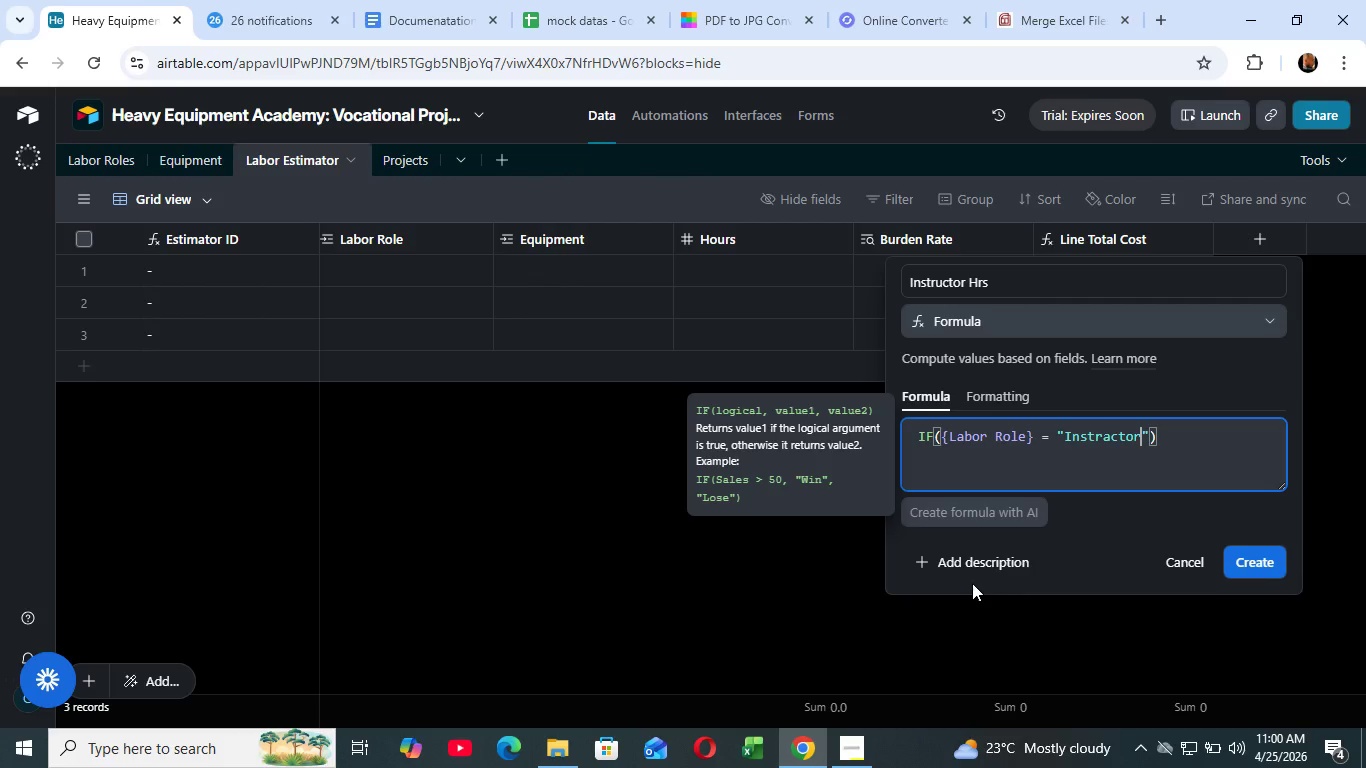 
key(ArrowRight)
 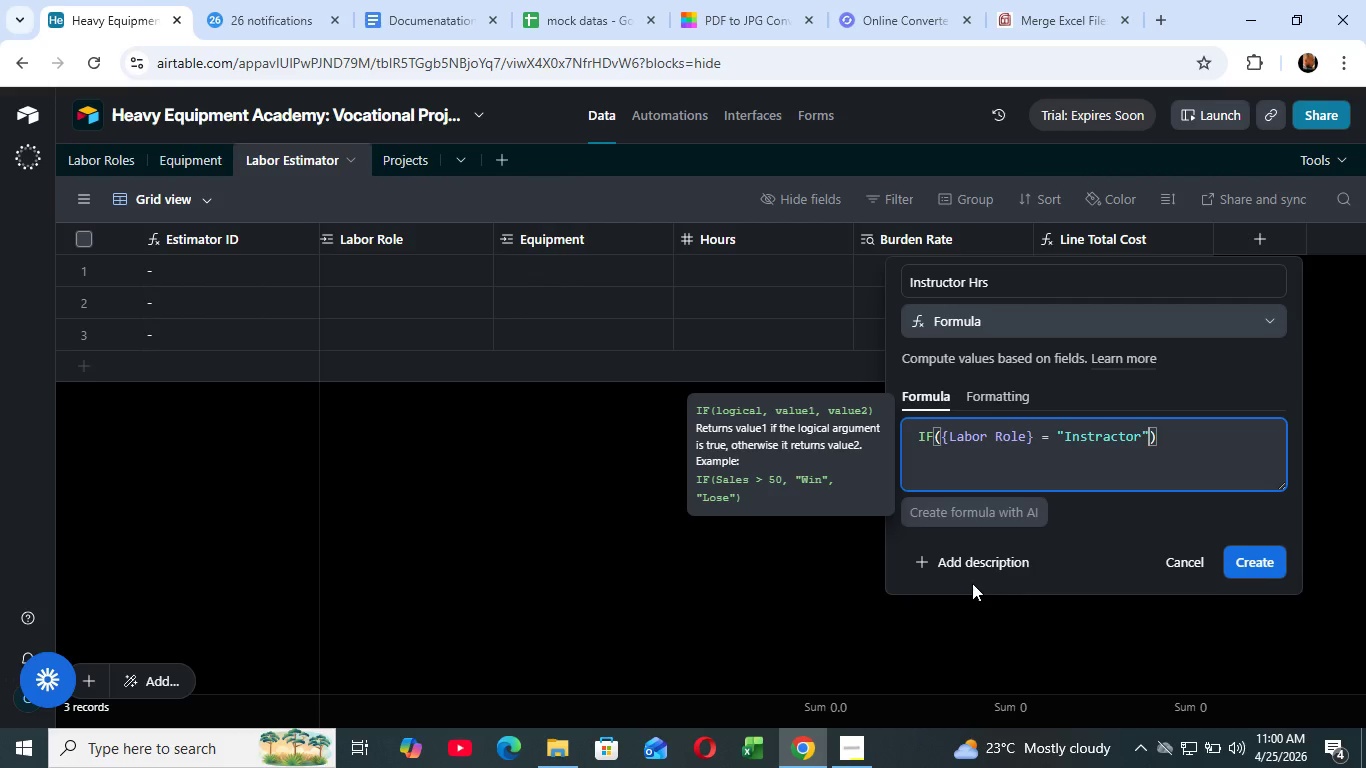 
key(Comma)
 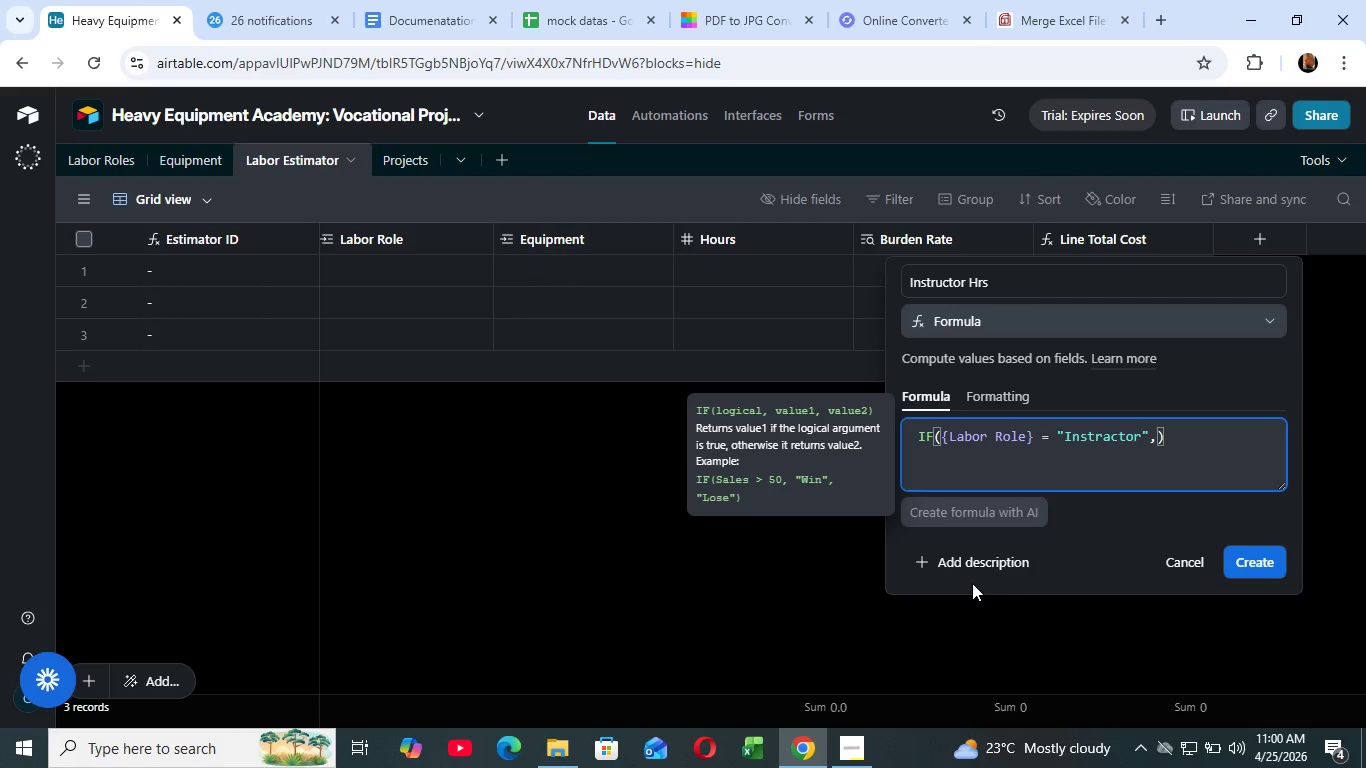 
type({hou)
 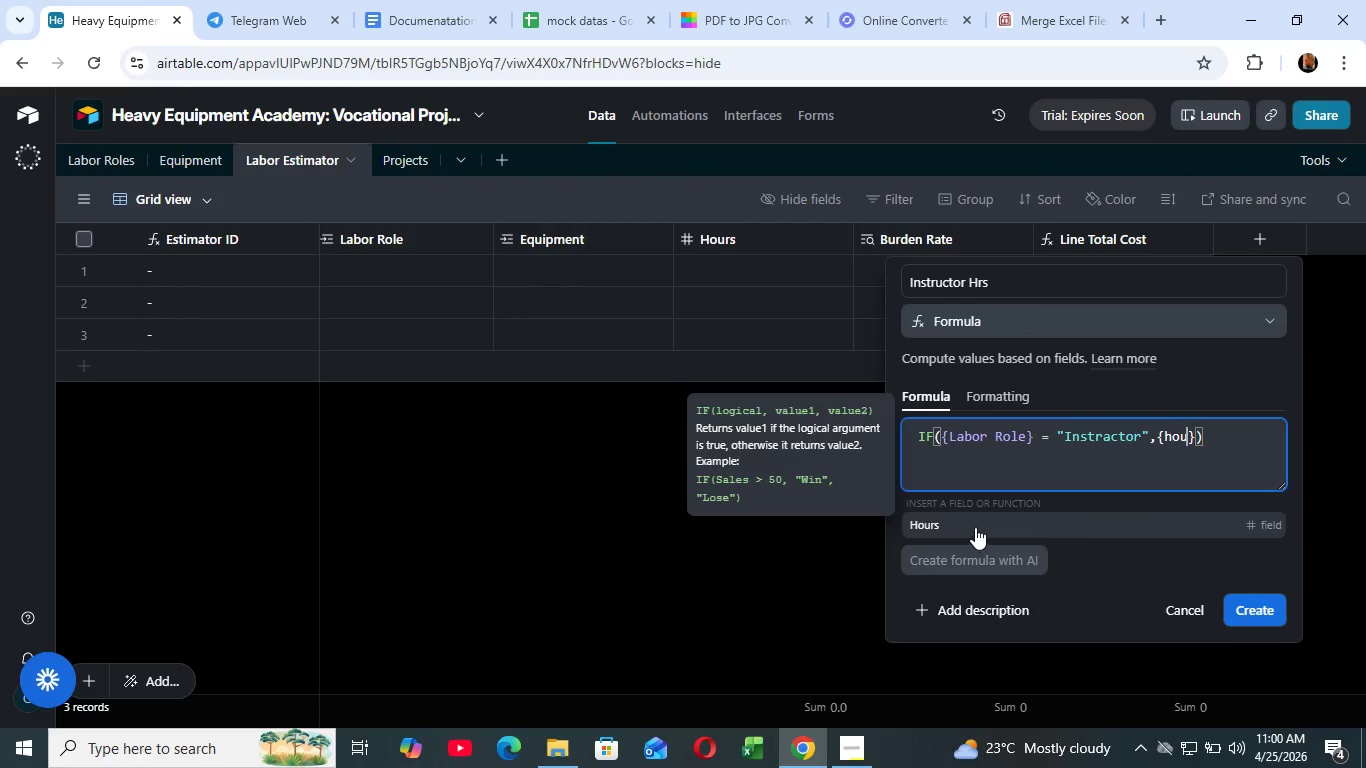 
left_click([975, 527])
 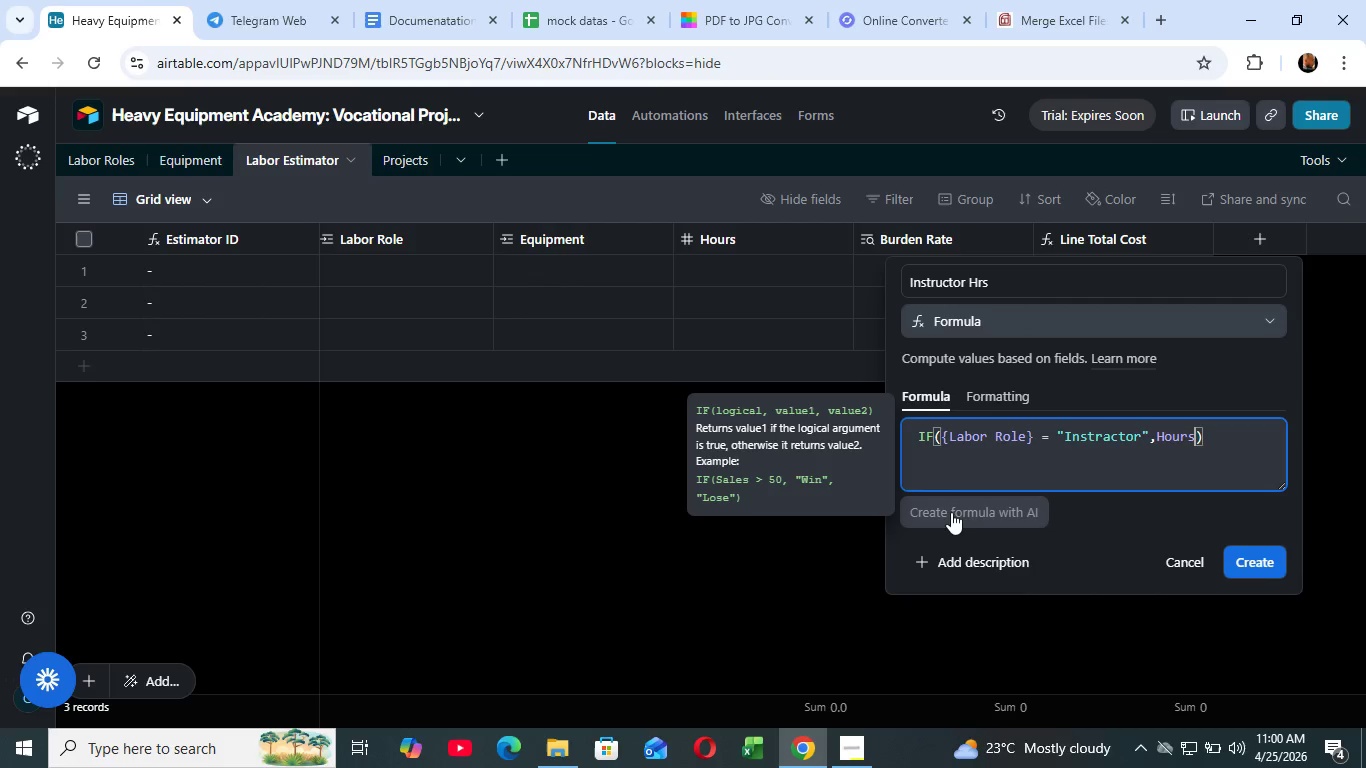 
key(Comma)
 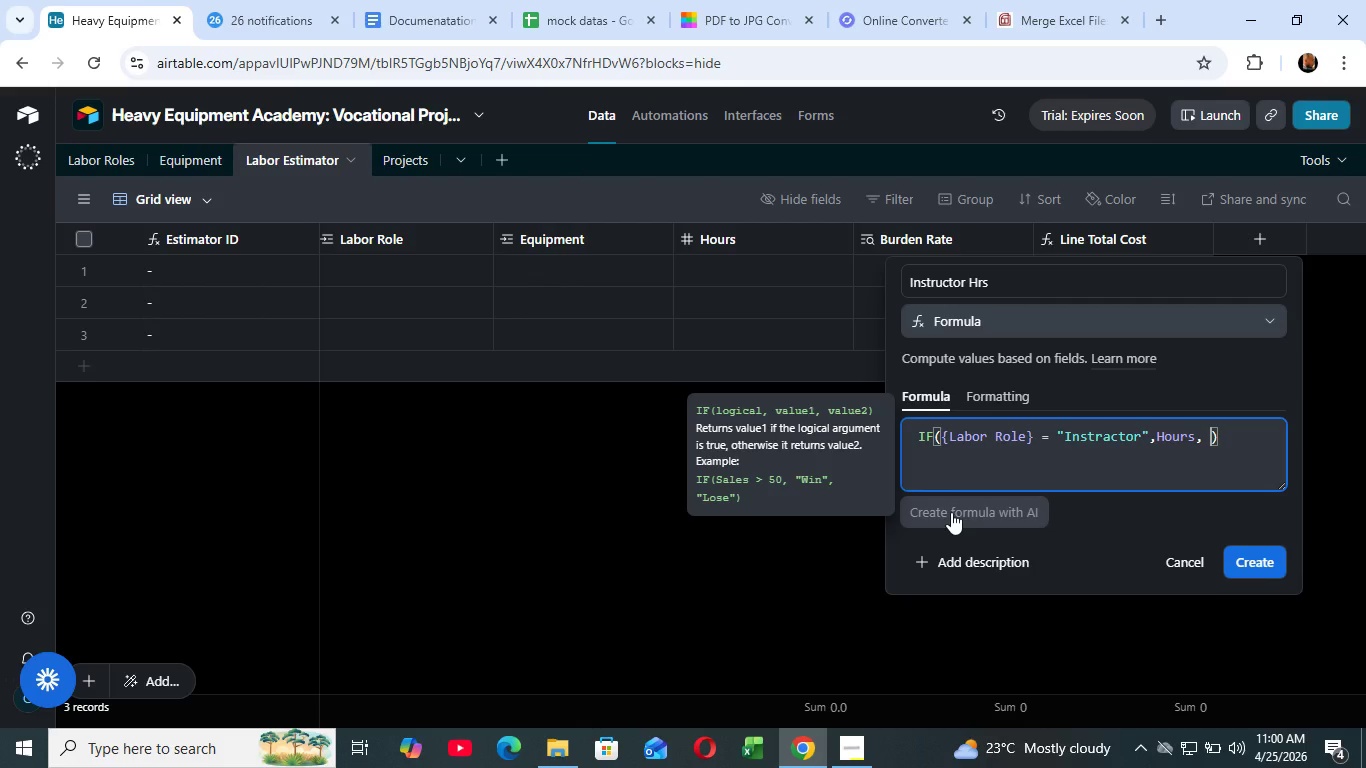 
key(Space)
 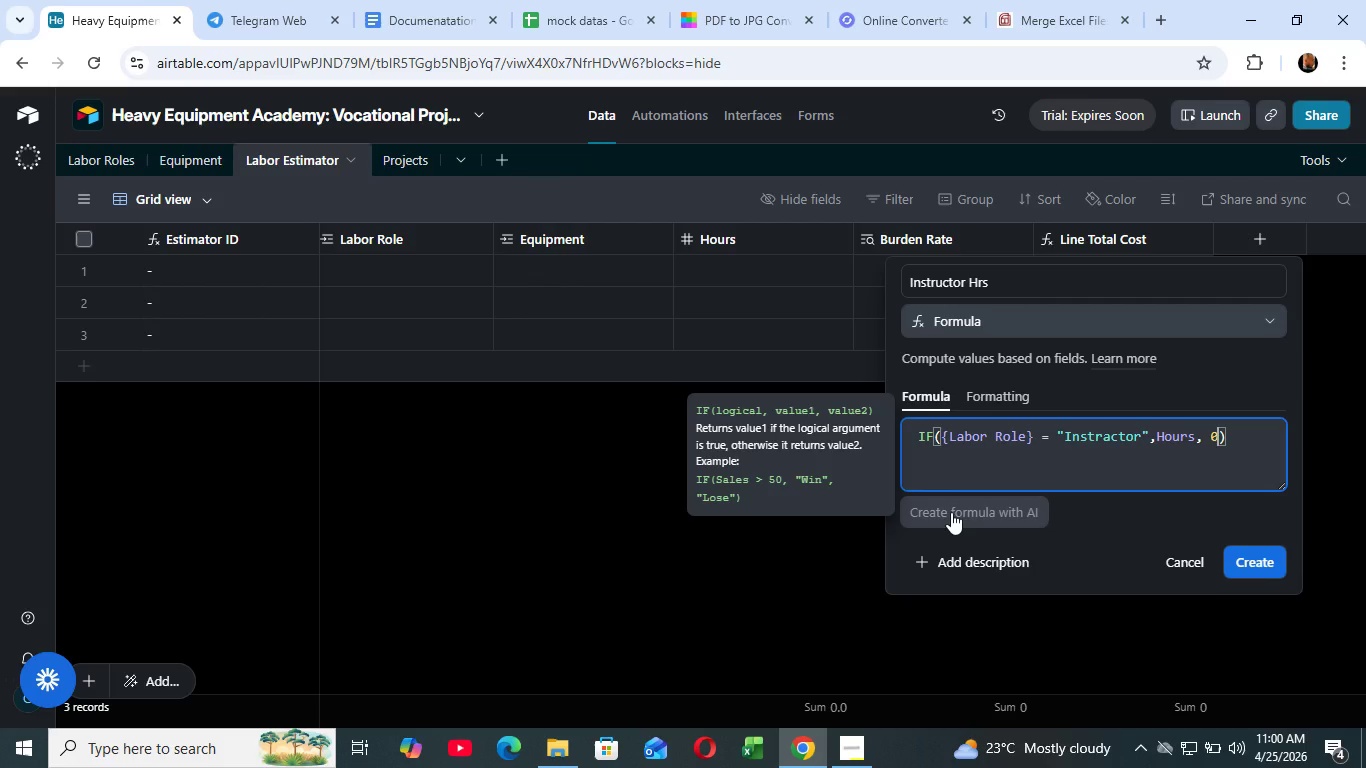 
key(0)
 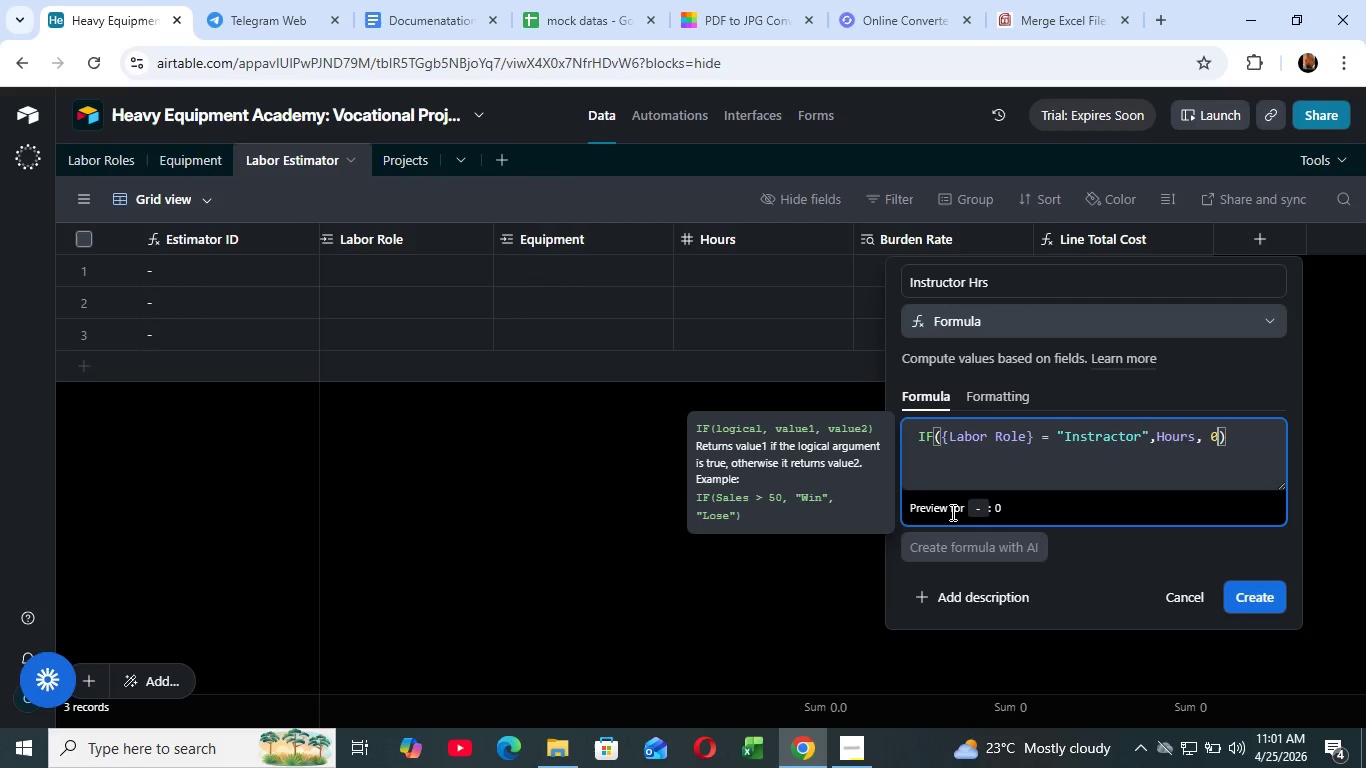 
wait(37.11)
 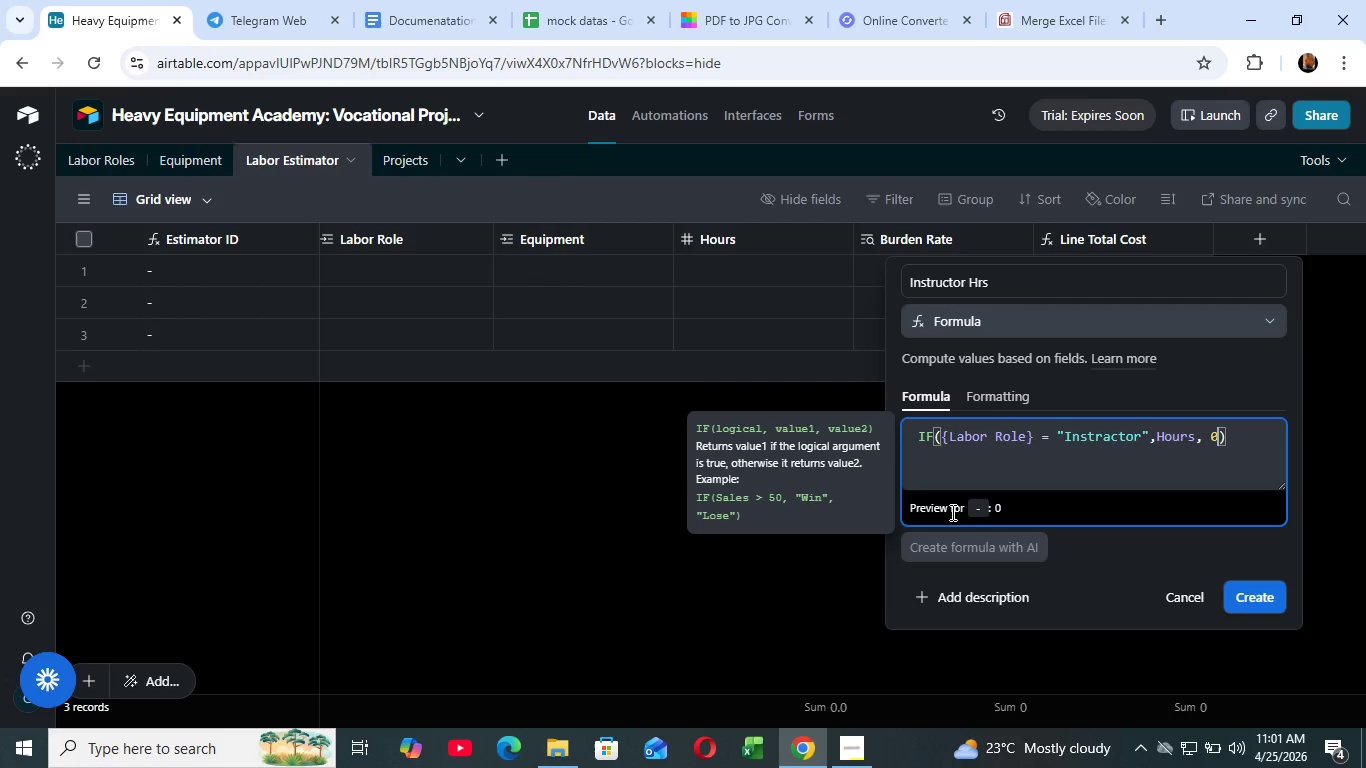 
key(ArrowRight)
 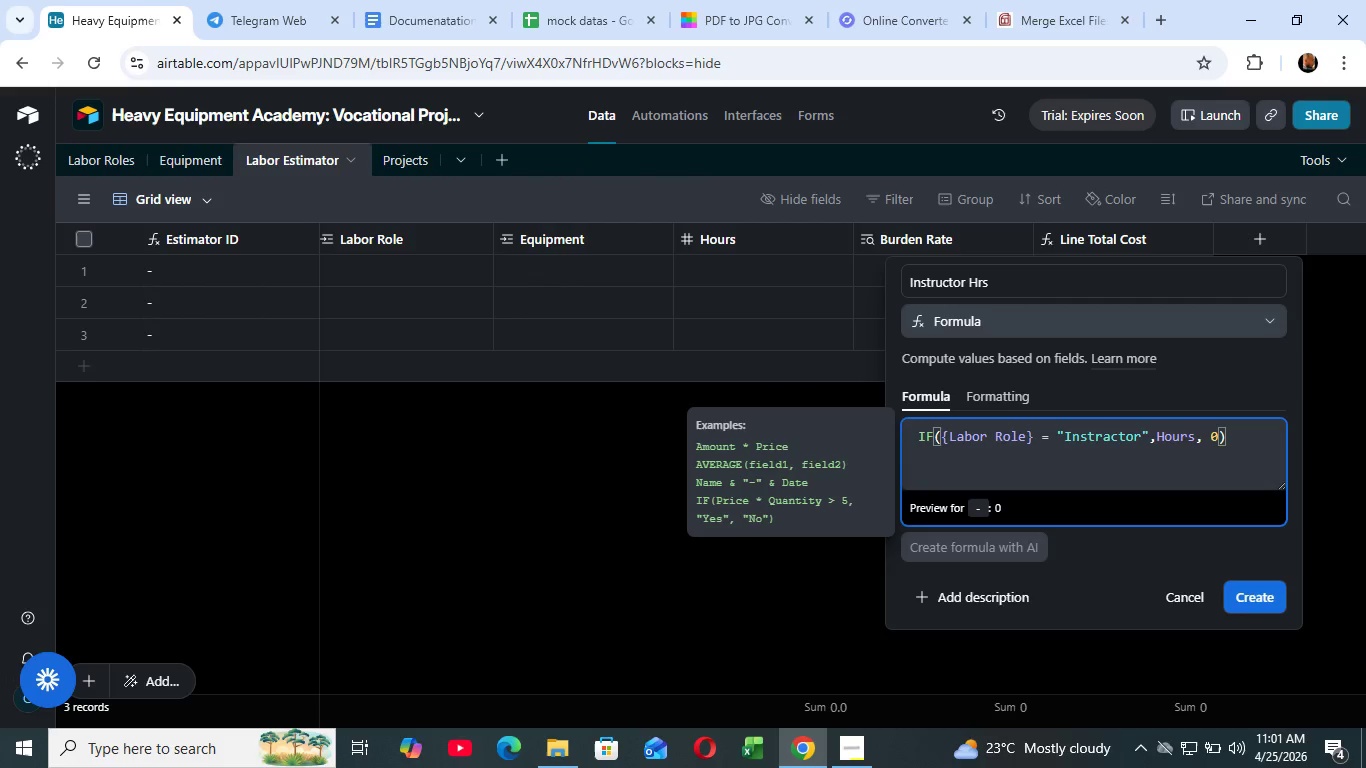 
left_click([1251, 597])
 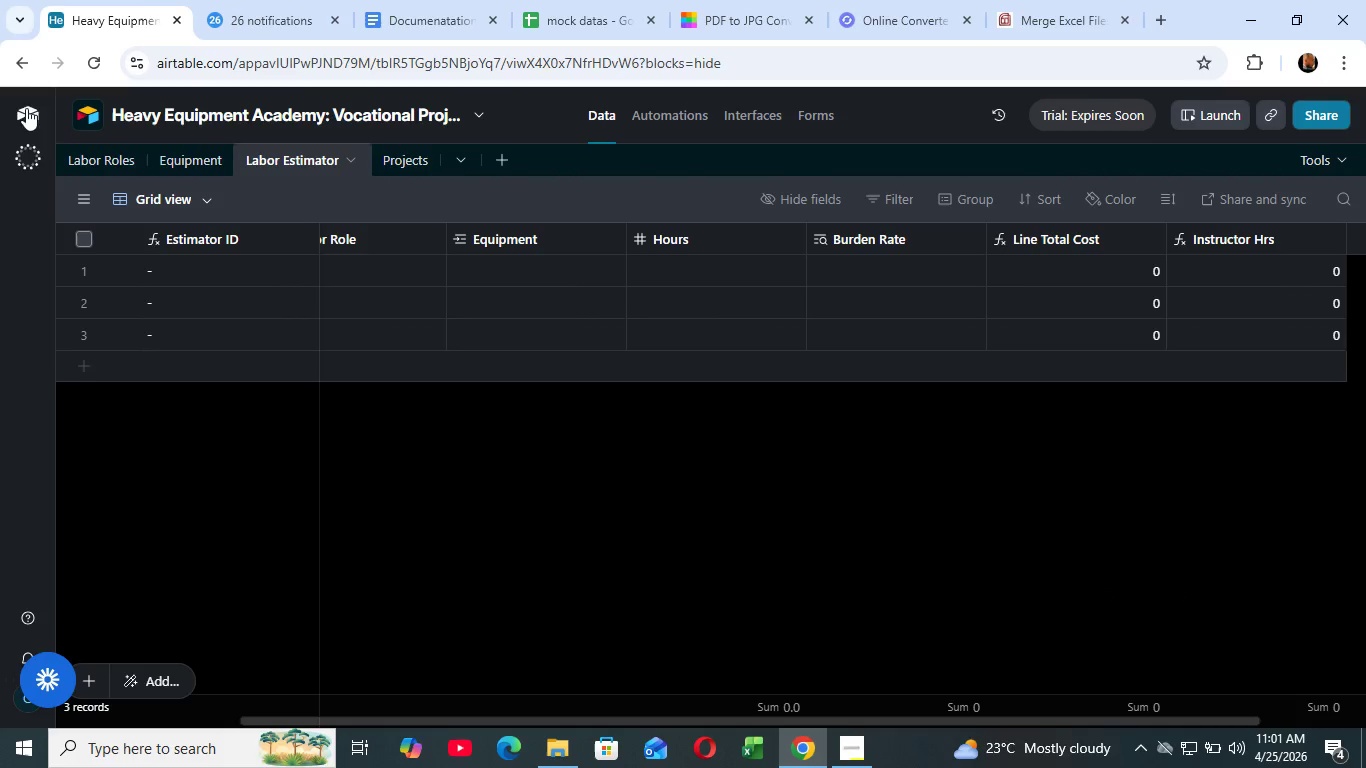 
wait(24.69)
 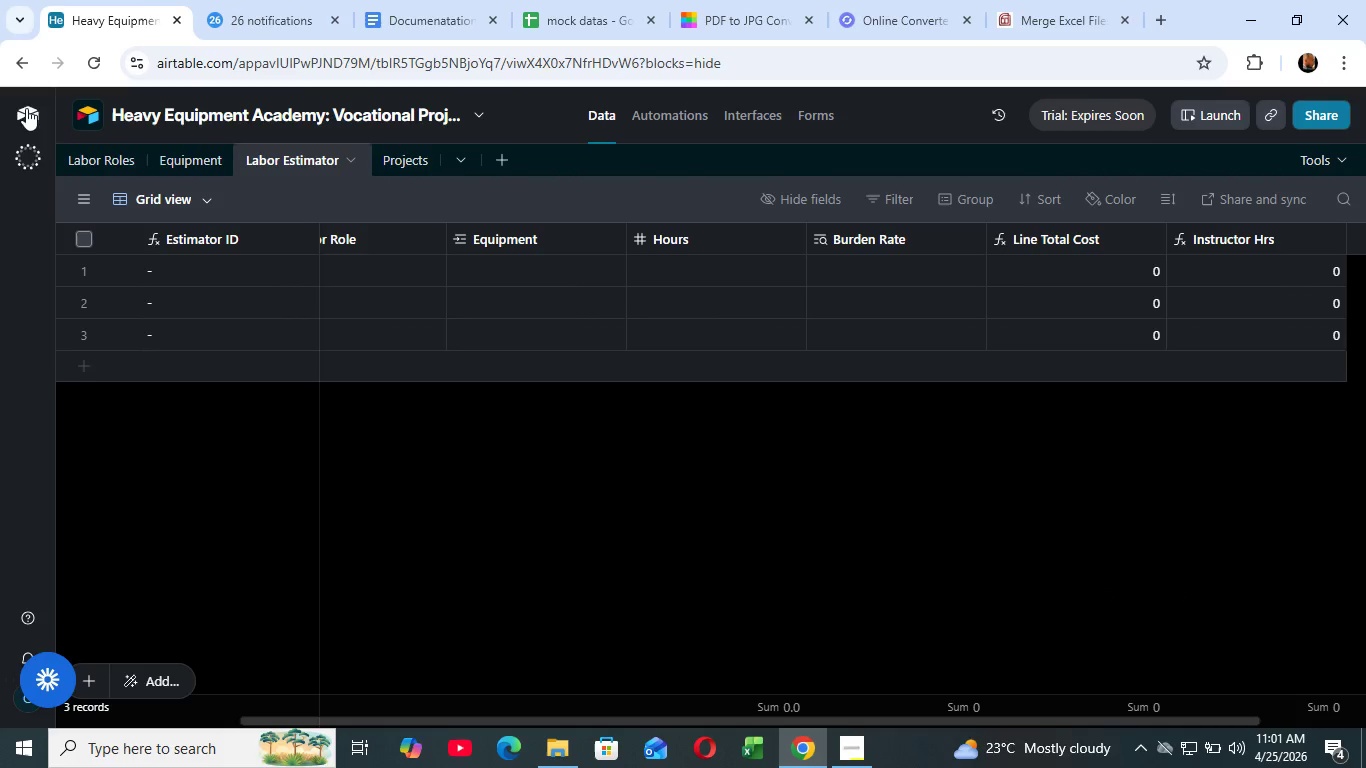 
left_click([85, 165])
 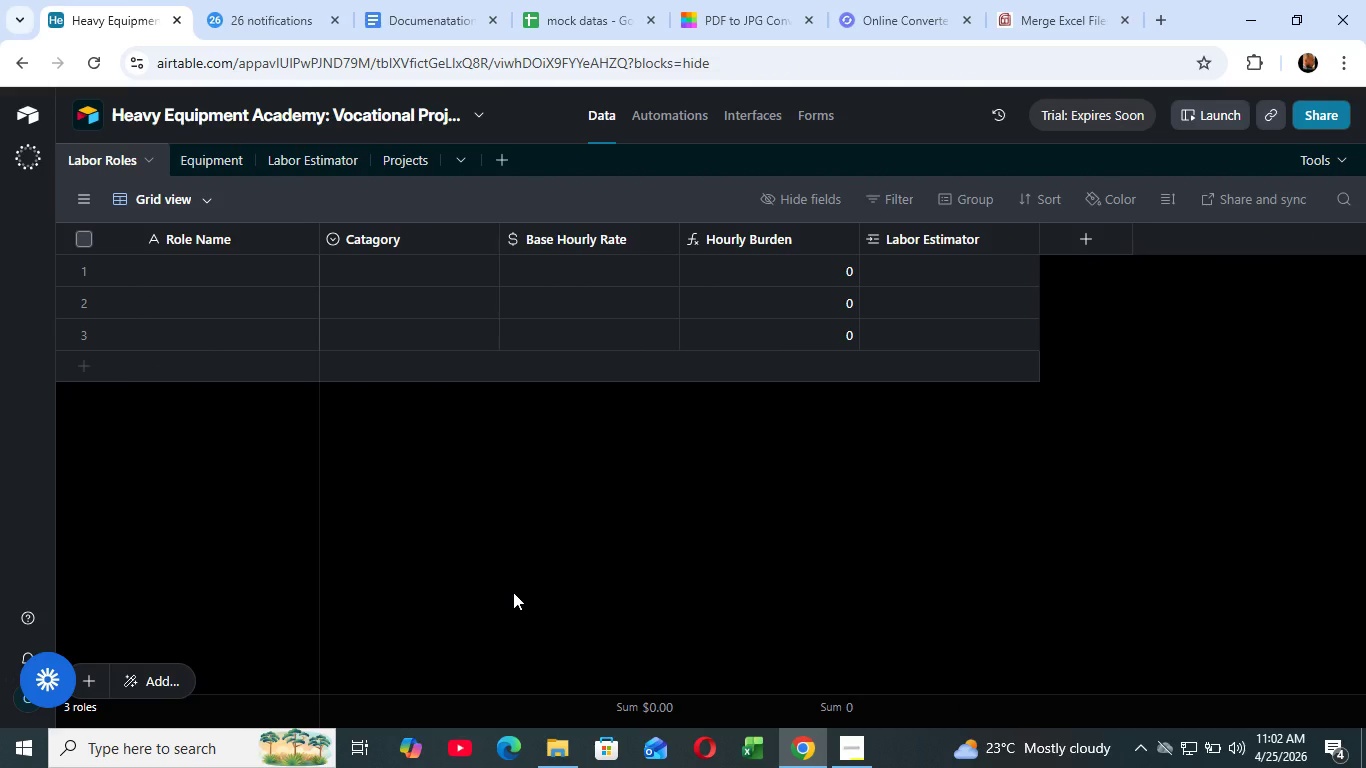 
wait(6.58)
 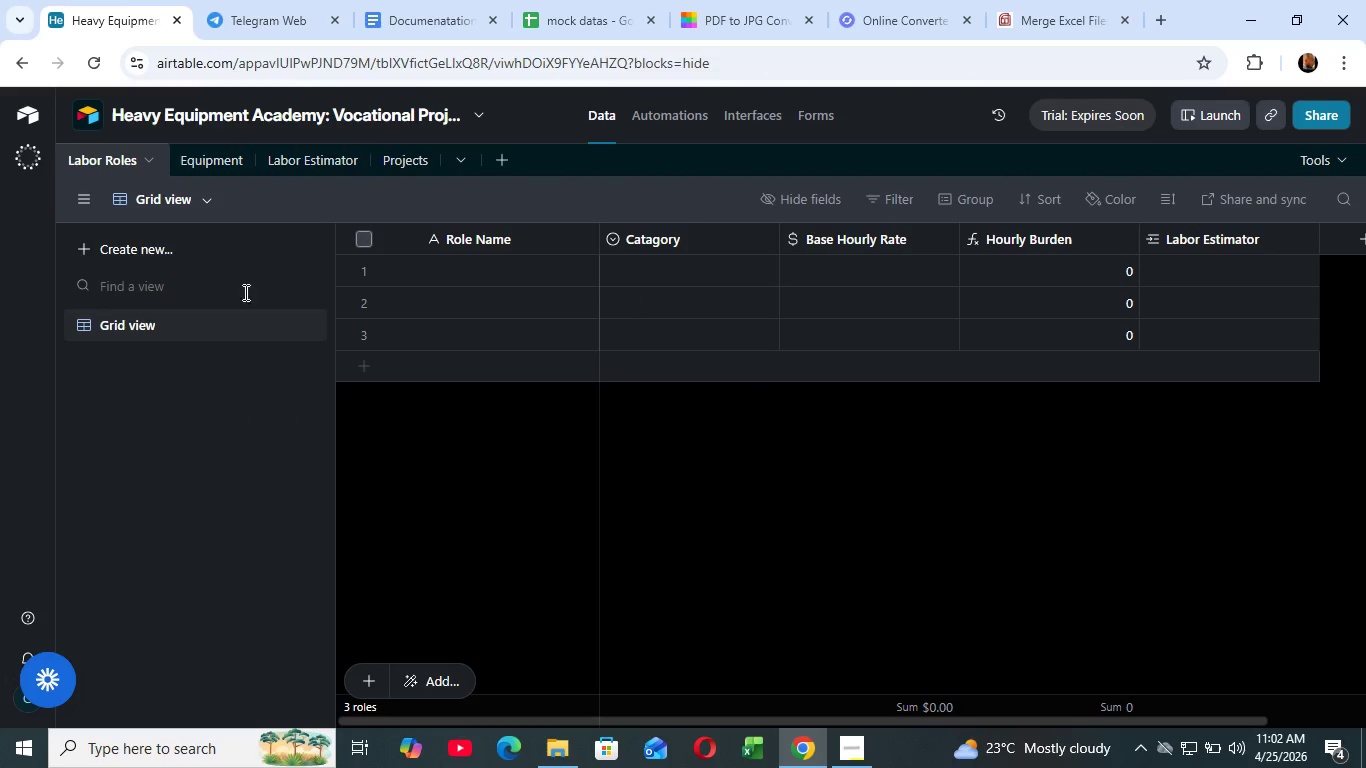 
left_click([303, 162])
 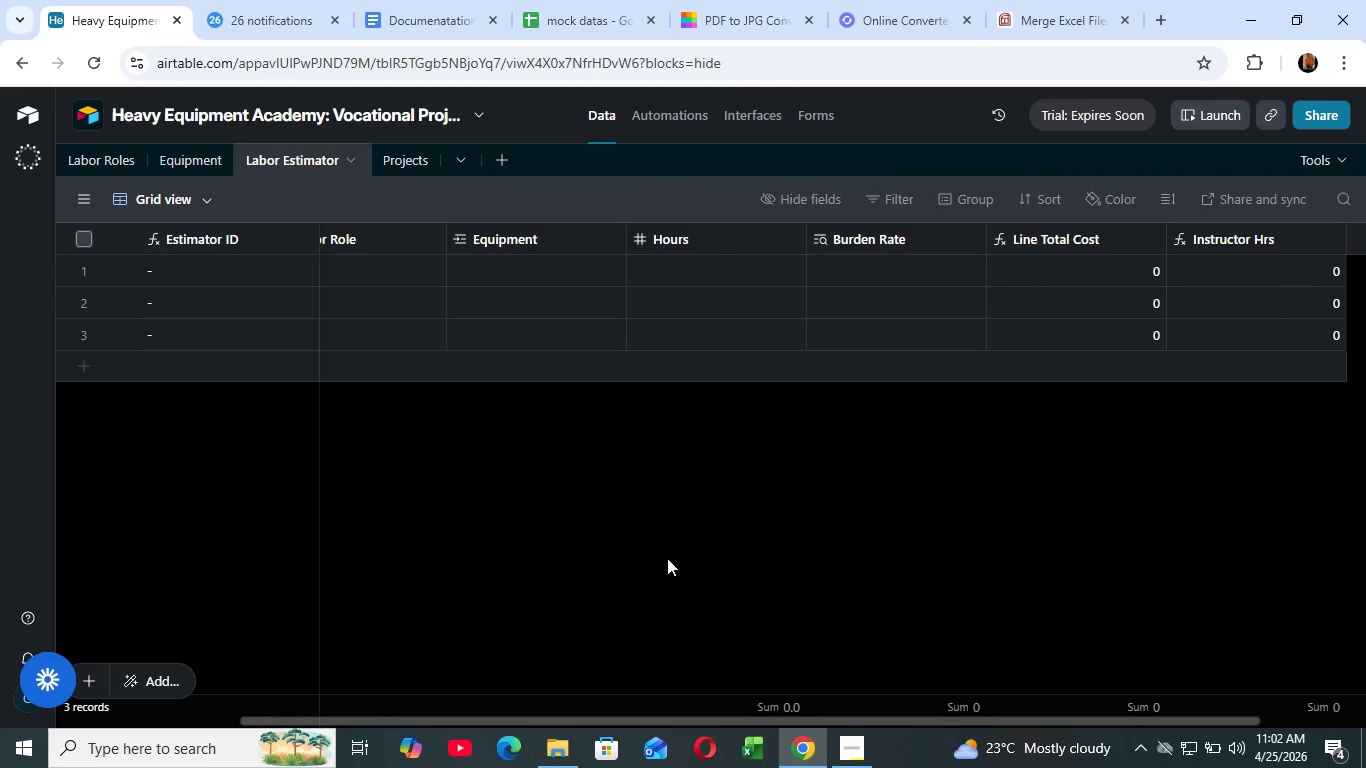 
left_click_drag(start_coordinate=[663, 711], to_coordinate=[619, 716])
 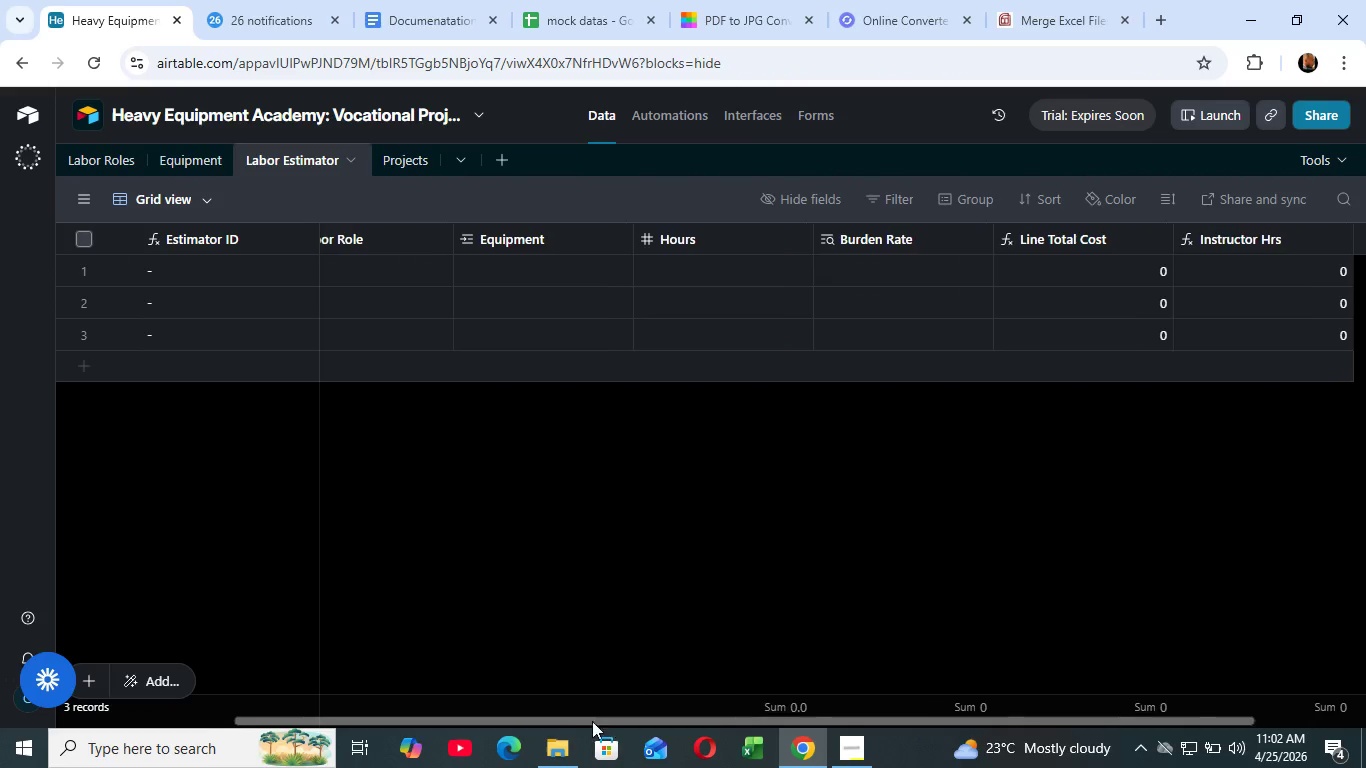 
left_click_drag(start_coordinate=[617, 724], to_coordinate=[350, 693])
 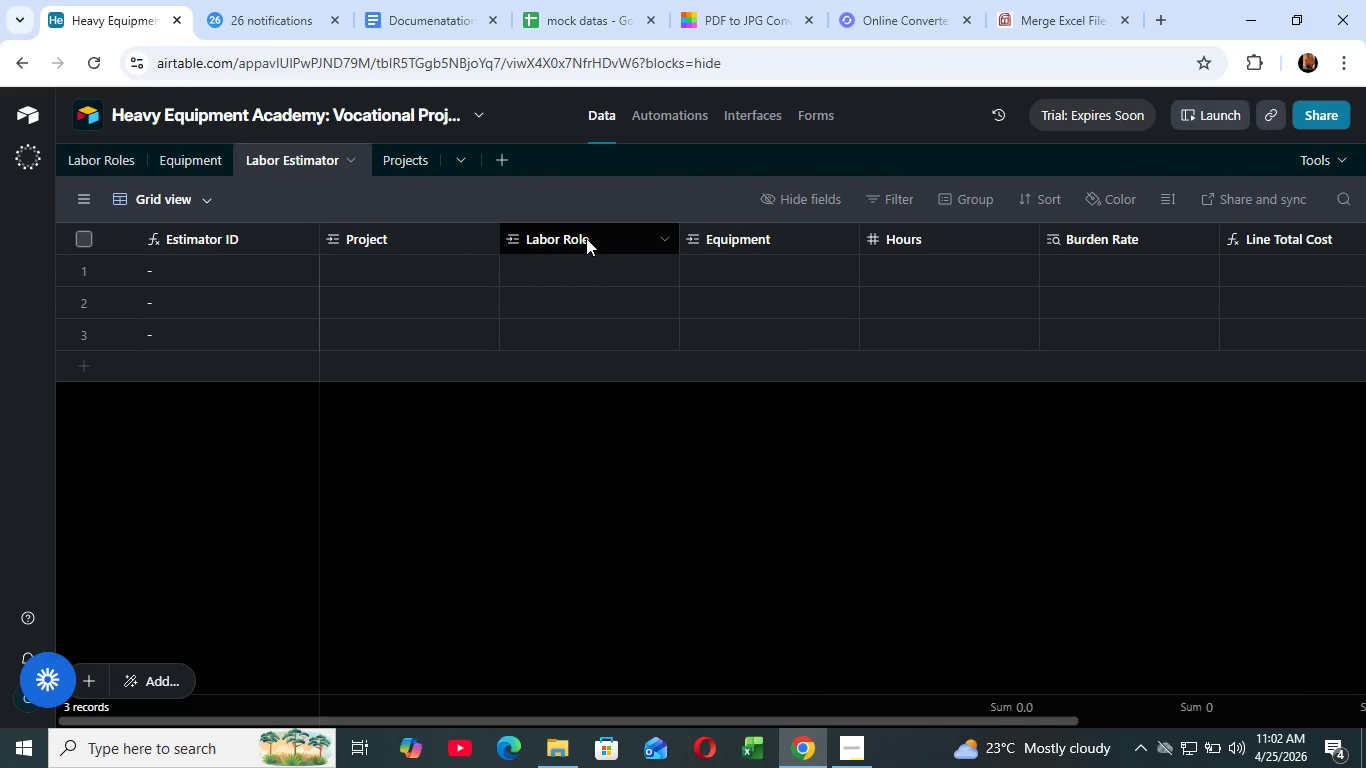 
left_click([586, 238])
 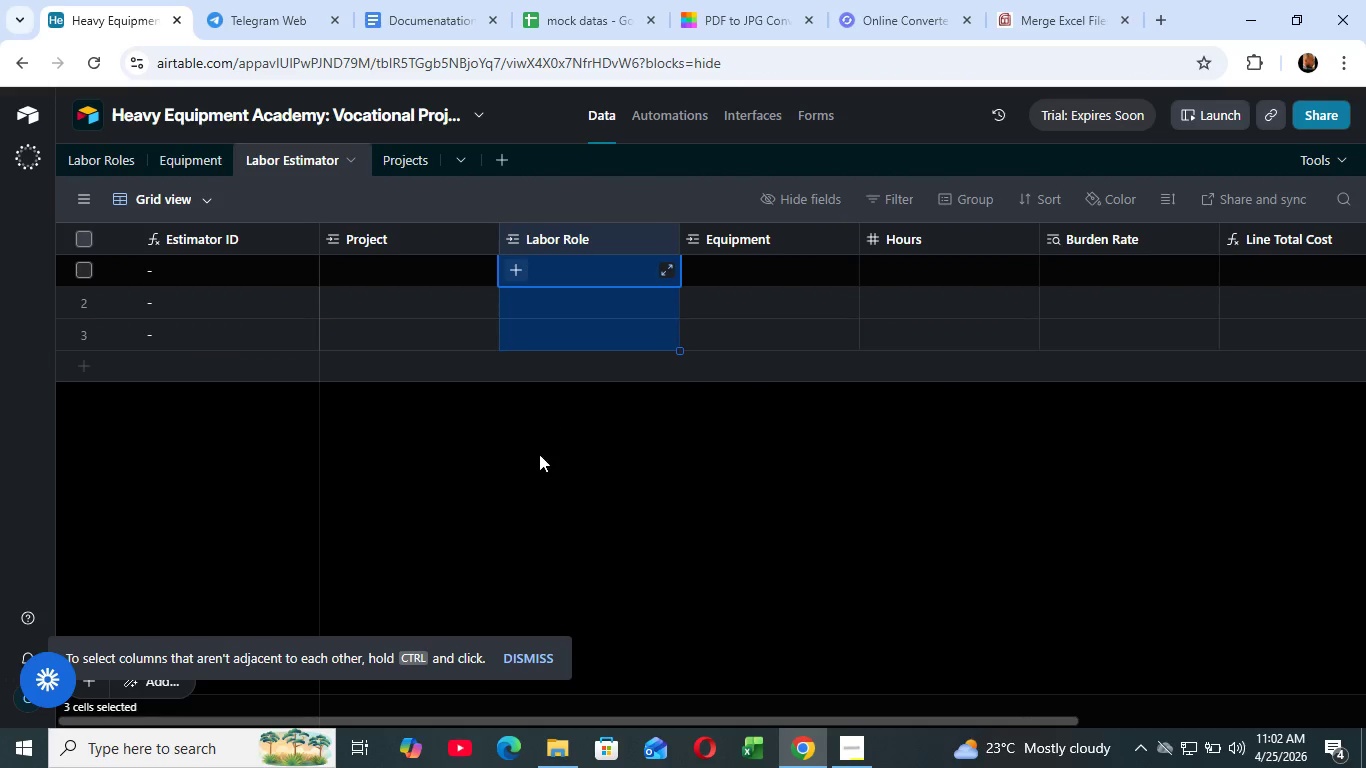 
left_click([539, 454])
 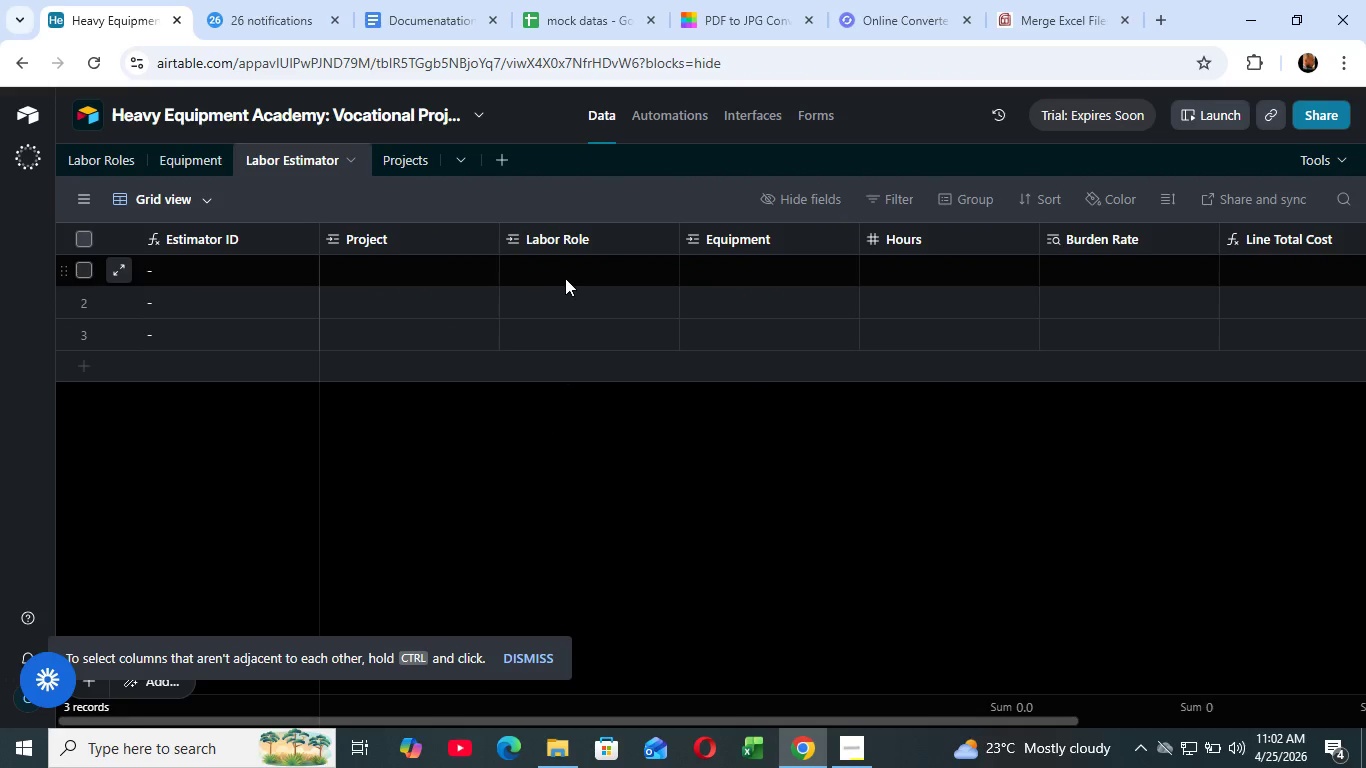 
left_click([565, 278])
 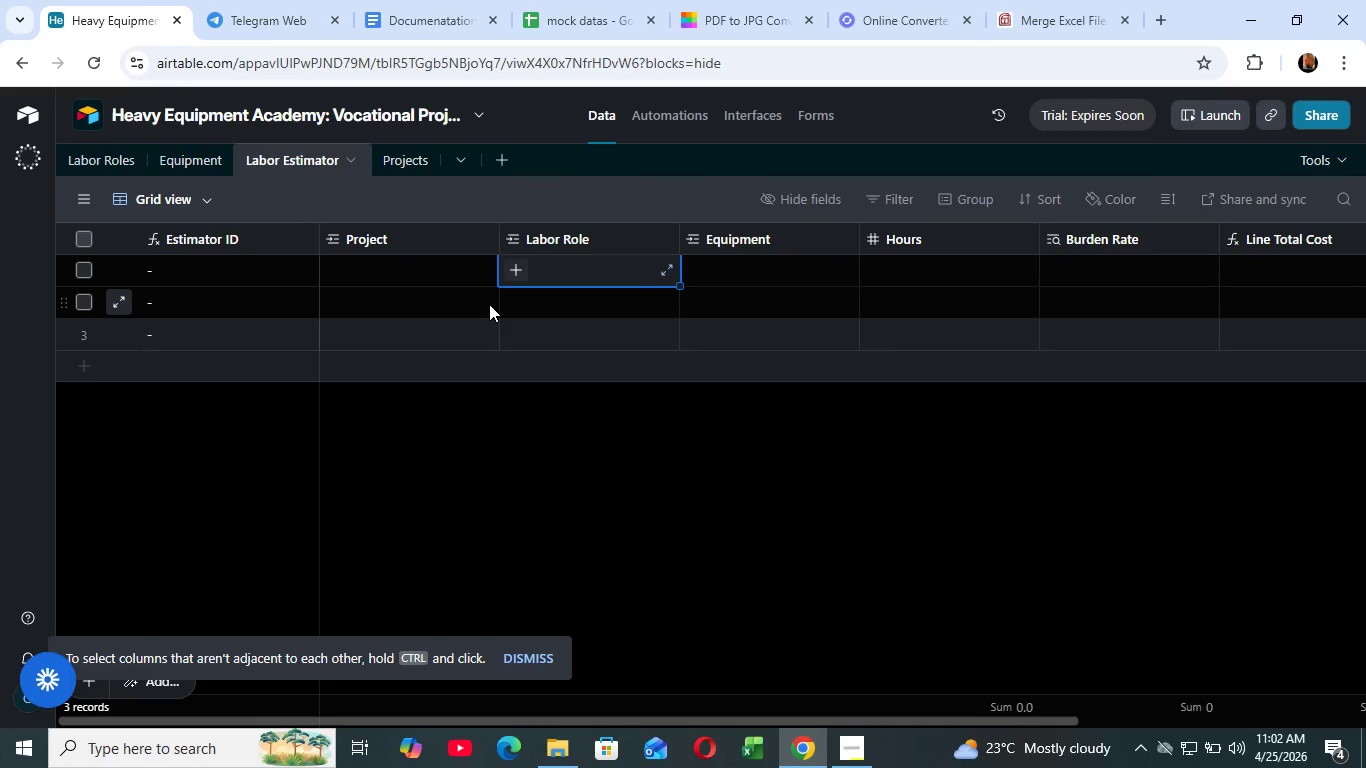 
wait(19.19)
 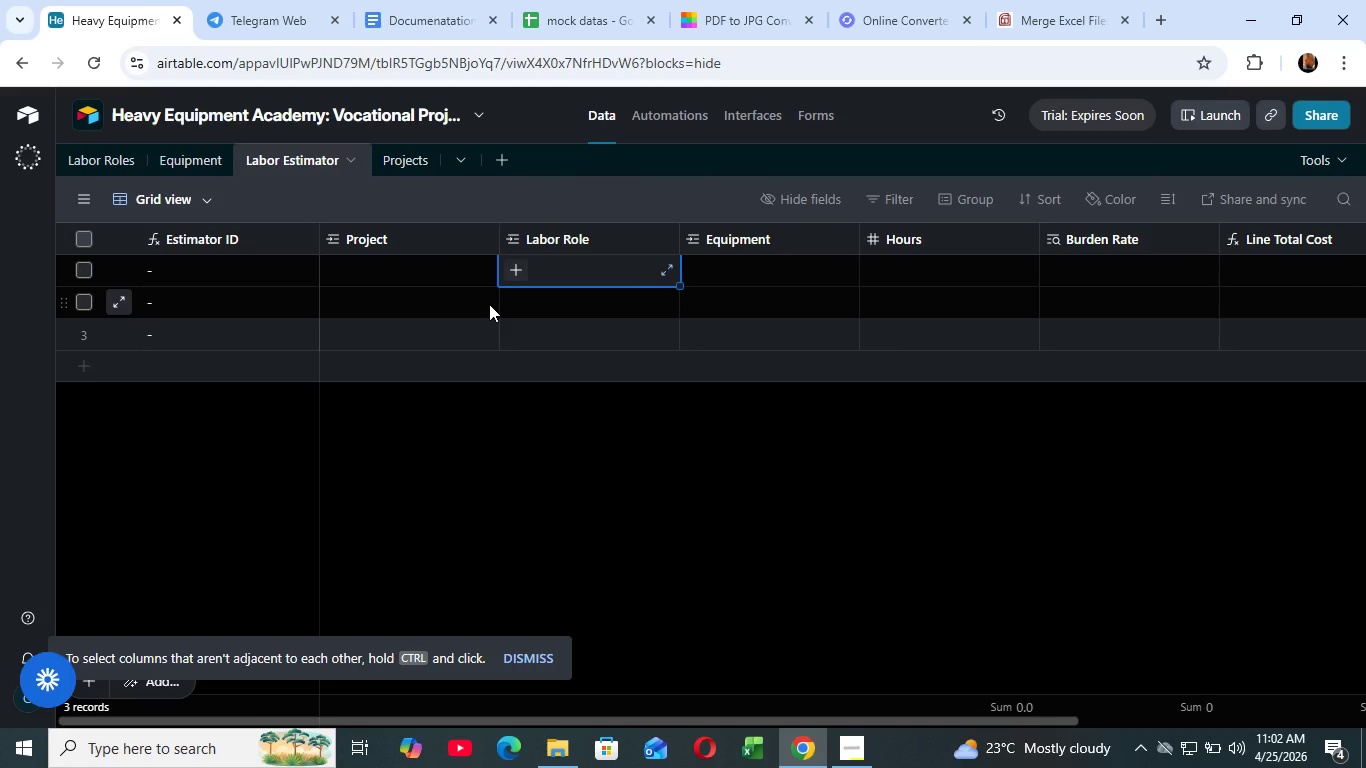 
left_click([665, 236])
 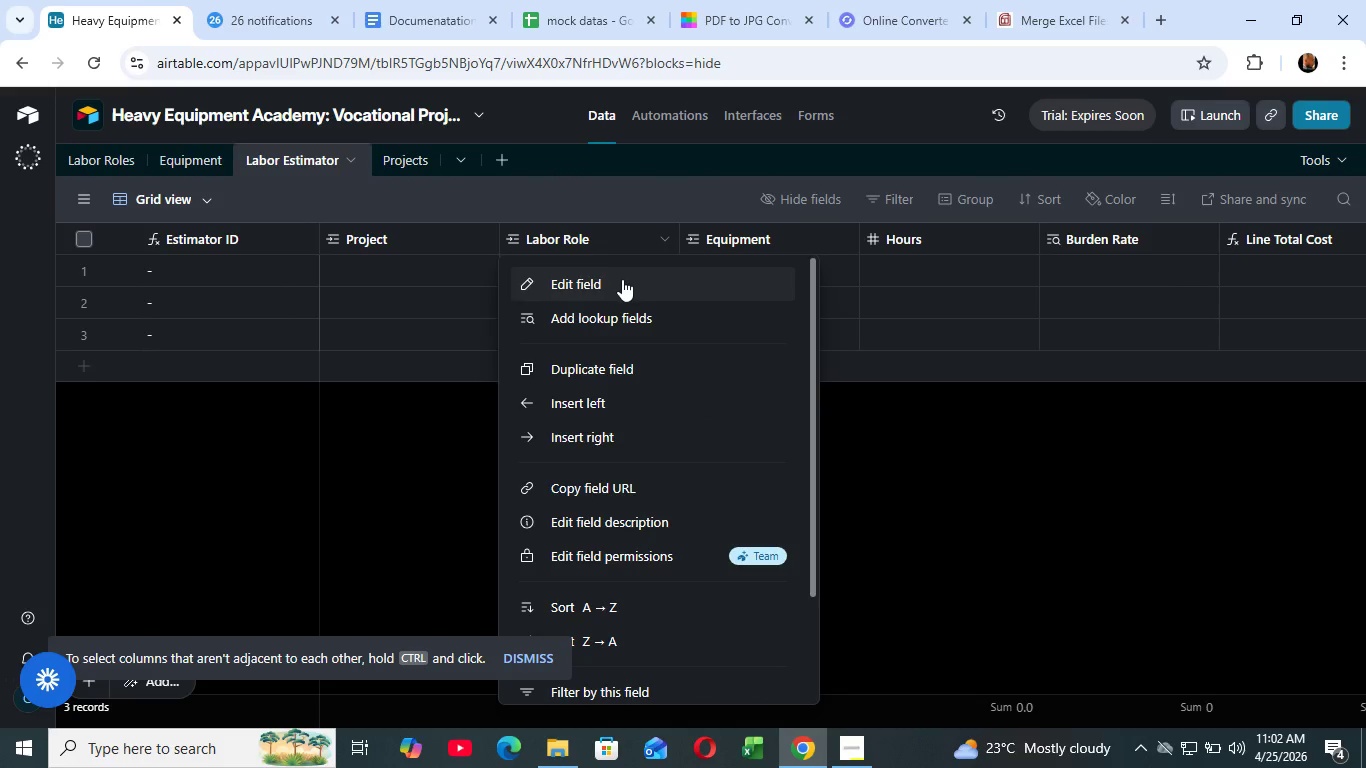 
left_click([622, 279])
 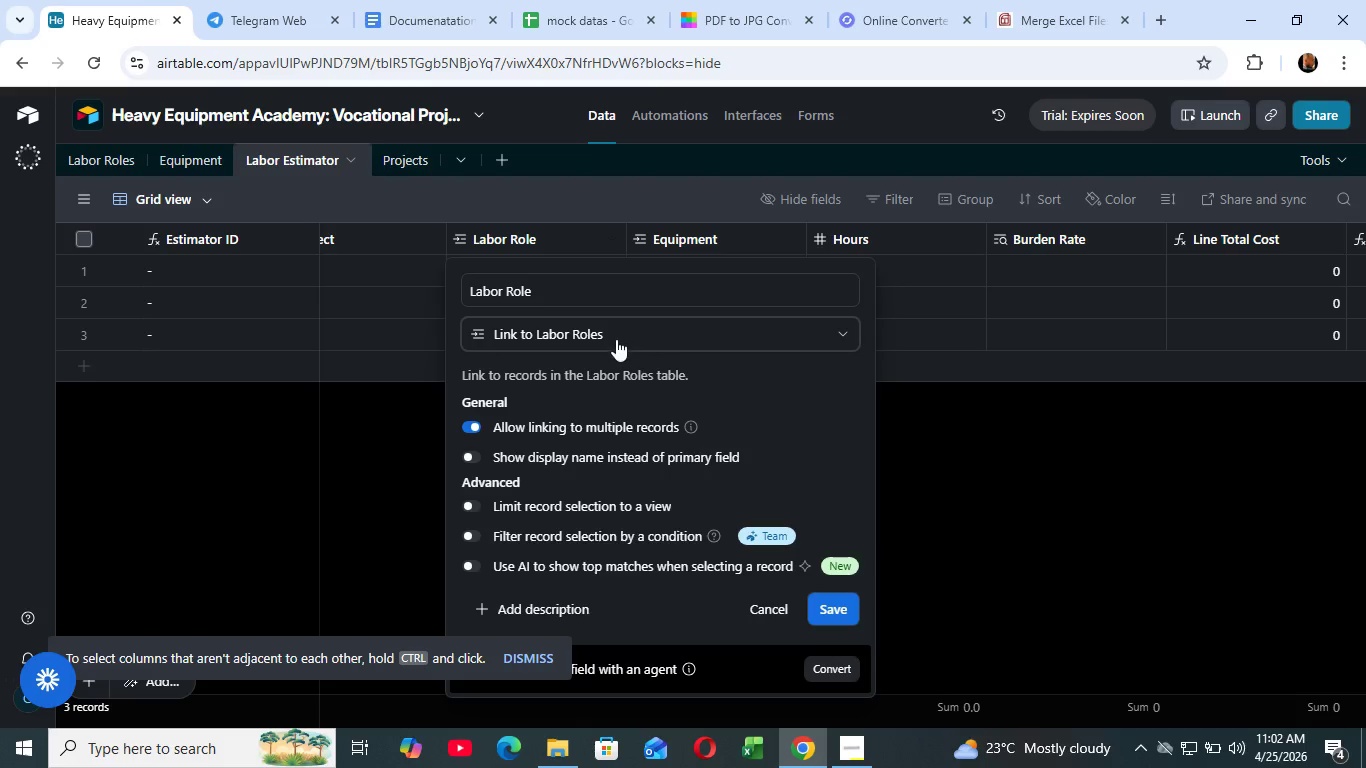 
scroll: coordinate [613, 351], scroll_direction: down, amount: 5.0
 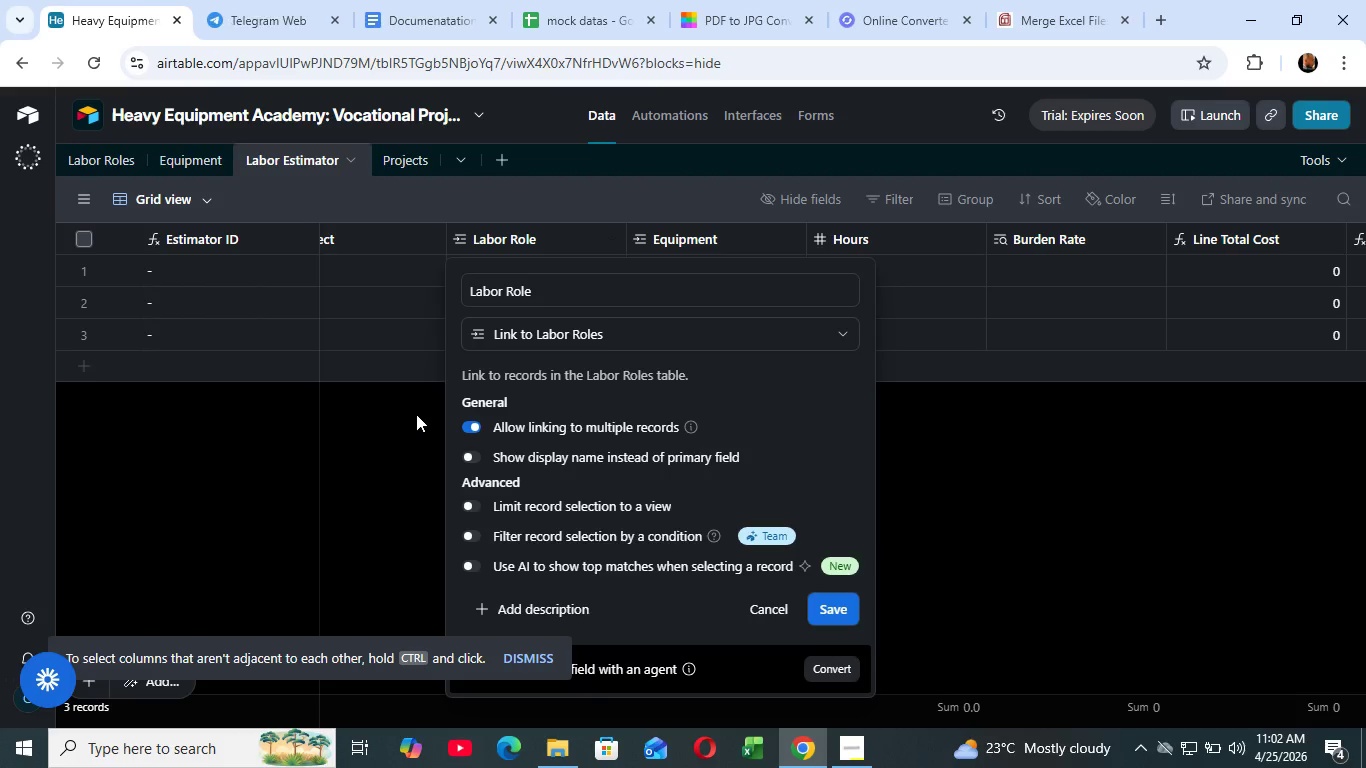 
wait(6.04)
 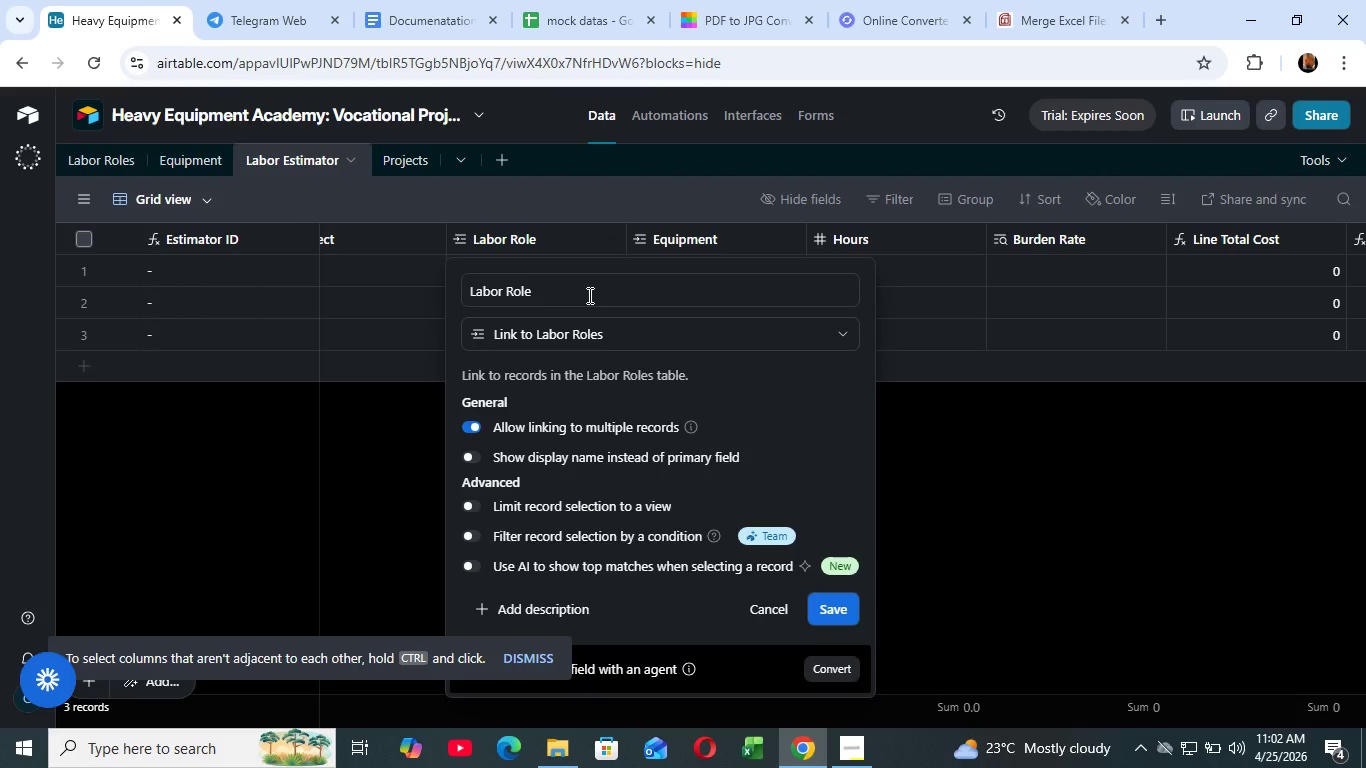 
left_click([408, 407])
 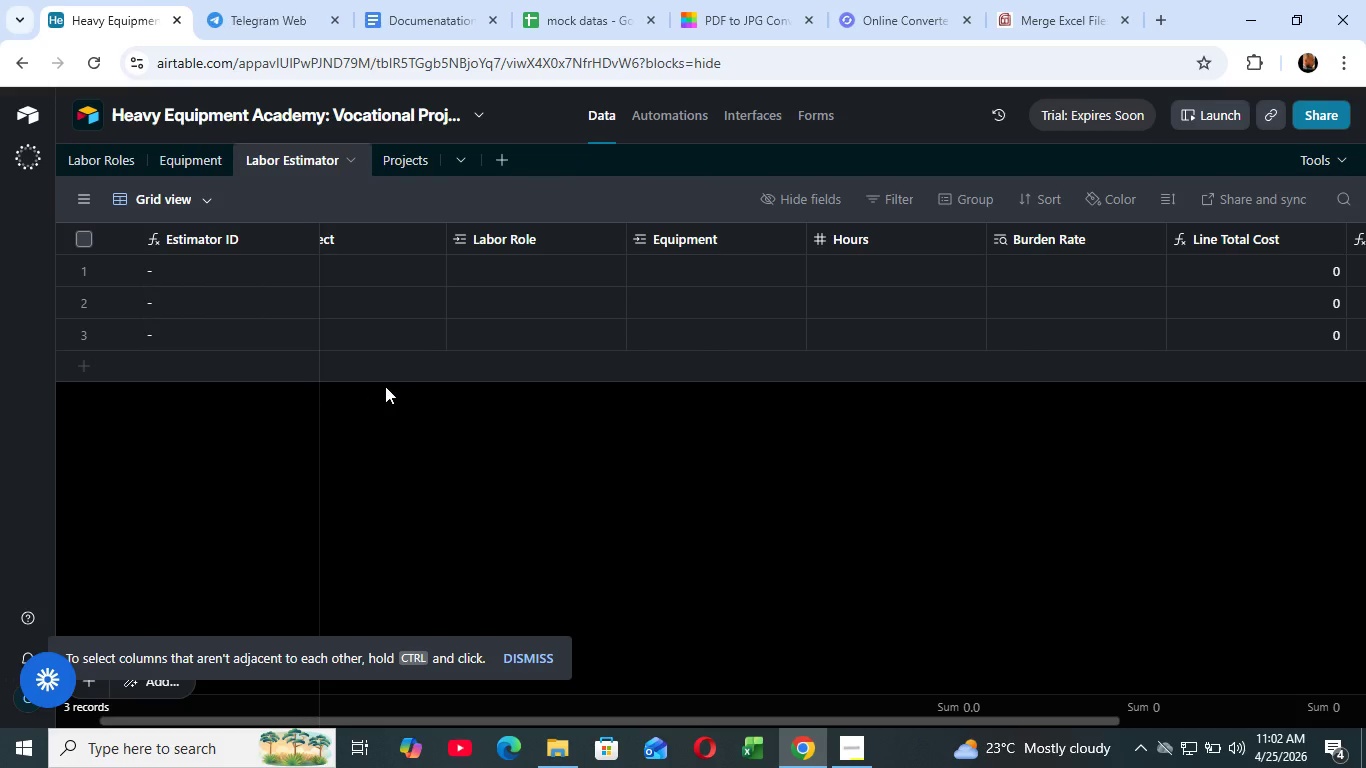 
wait(13.38)
 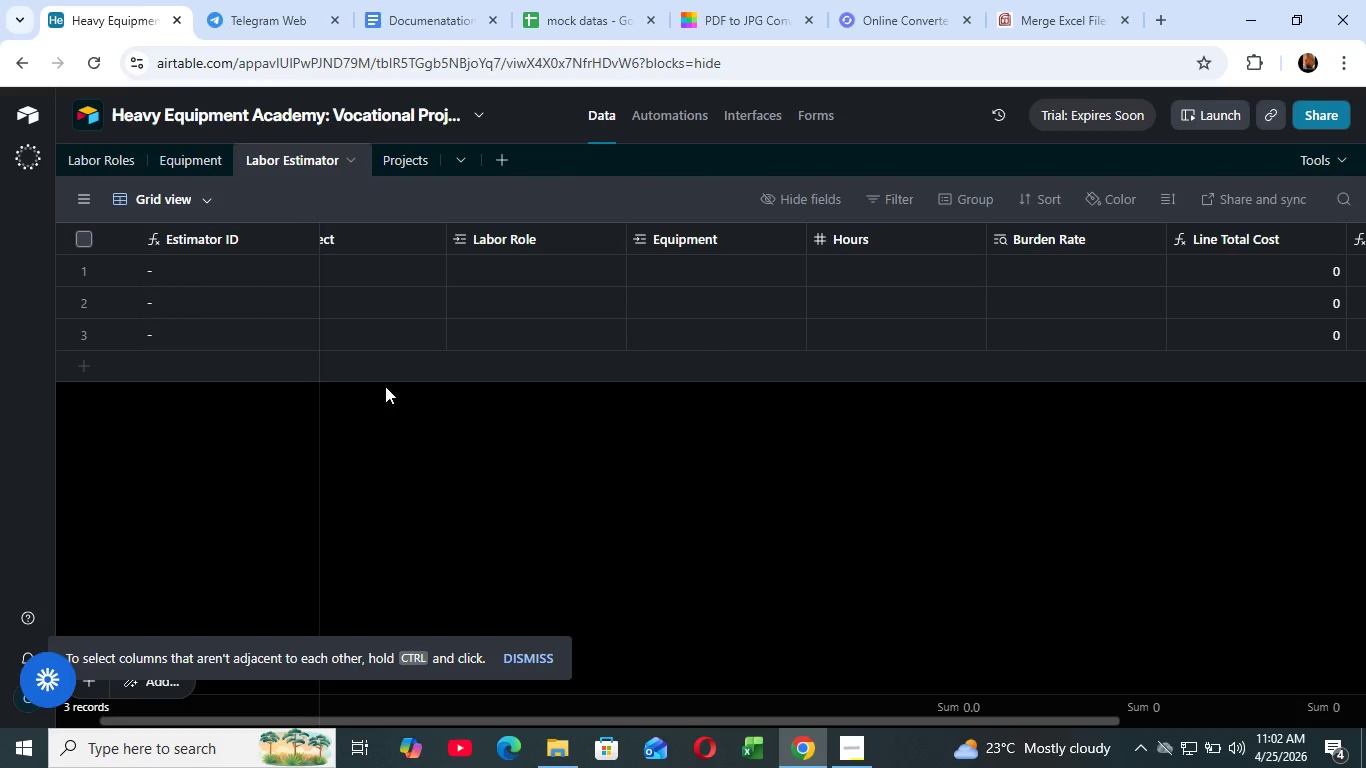 
left_click_drag(start_coordinate=[366, 724], to_coordinate=[364, 676])
 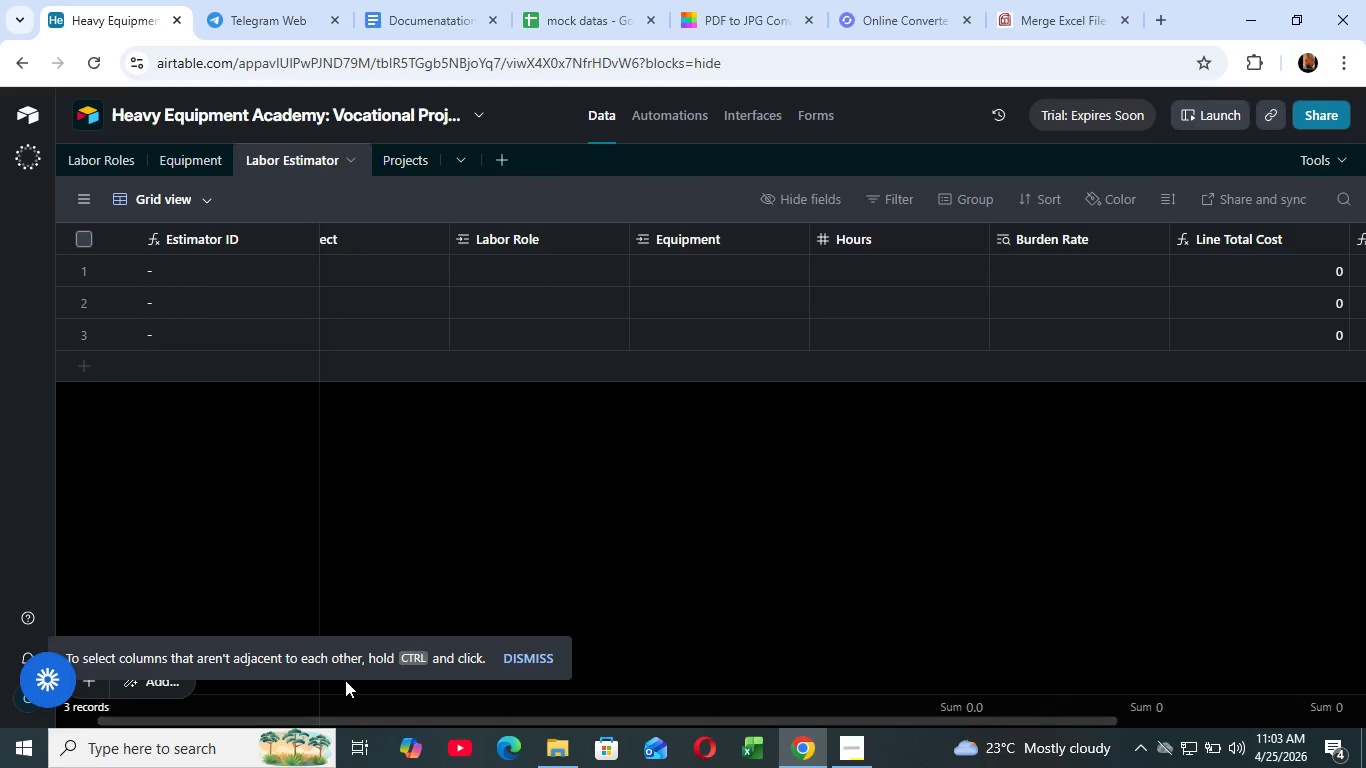 
left_click_drag(start_coordinate=[364, 676], to_coordinate=[339, 682])
 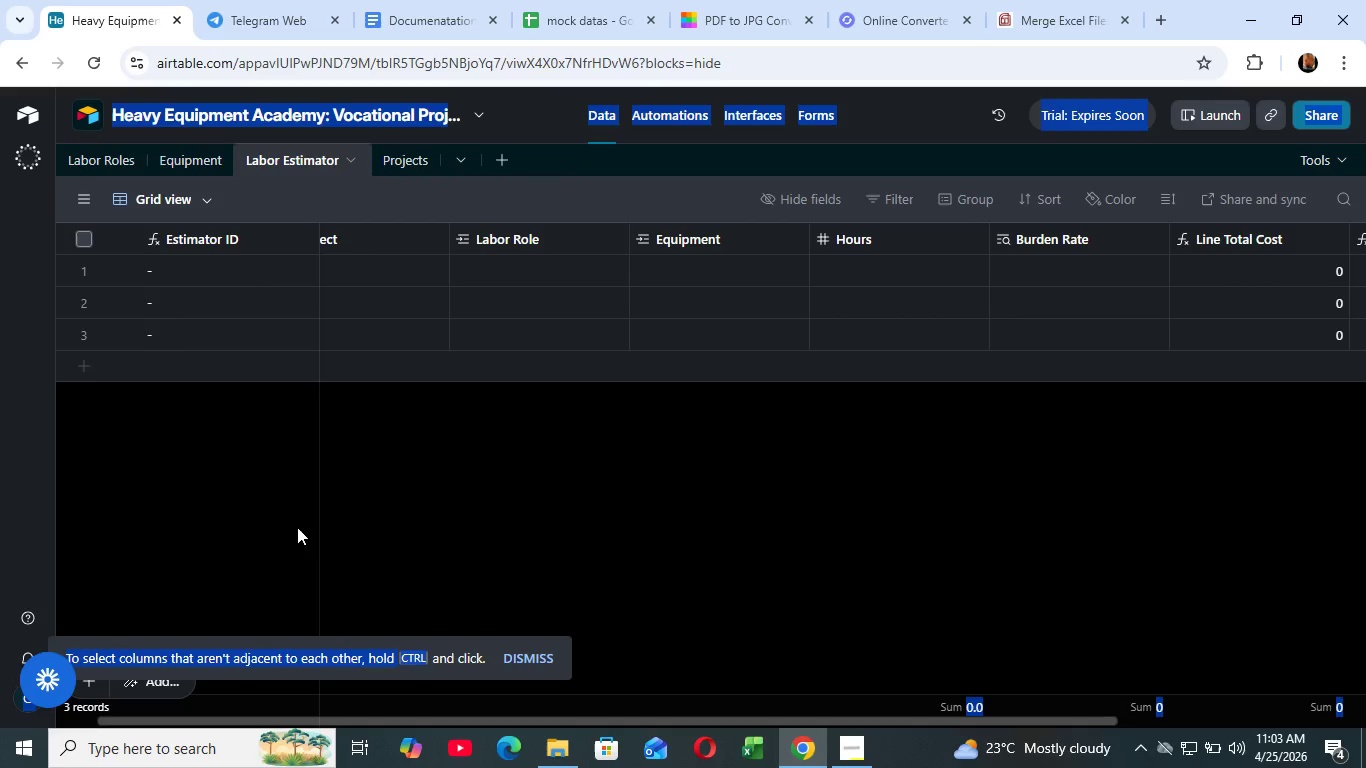 
wait(41.2)
 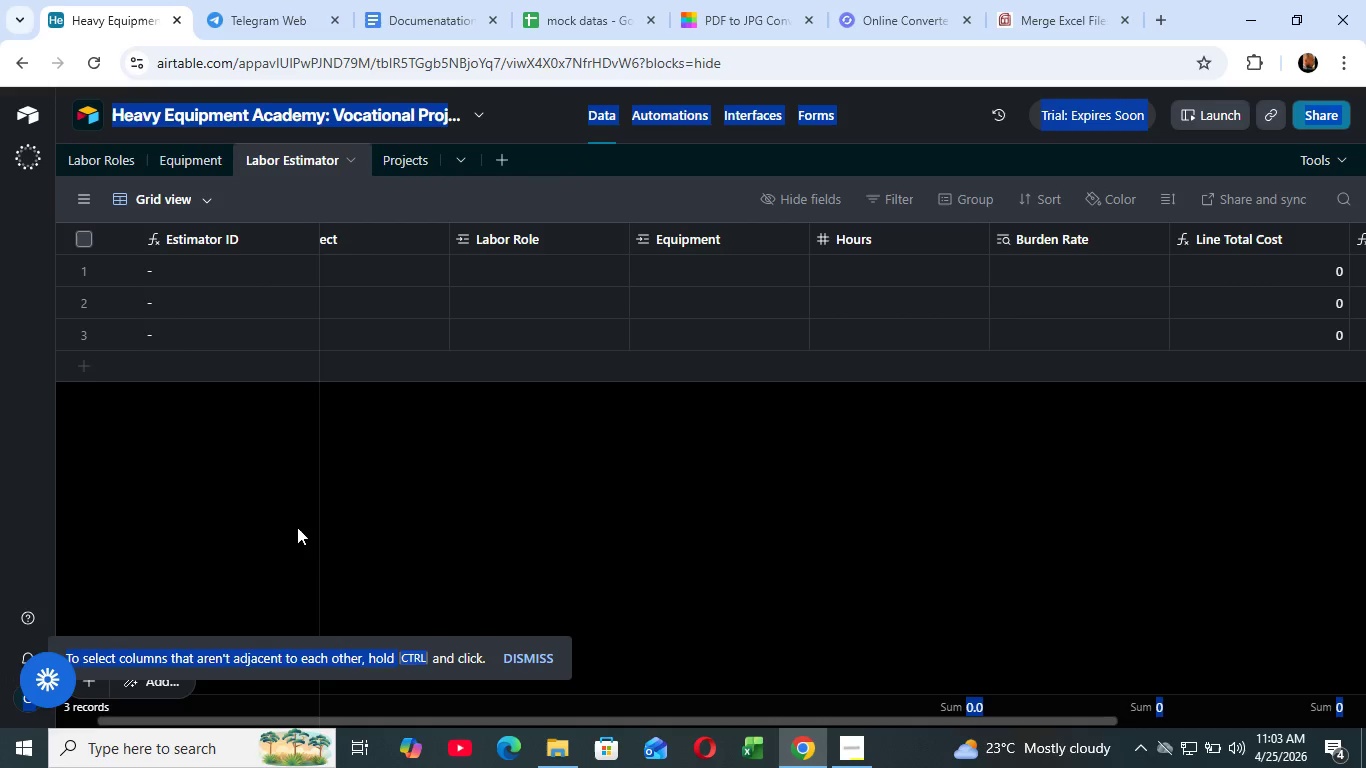 
left_click_drag(start_coordinate=[290, 511], to_coordinate=[302, 515])
 